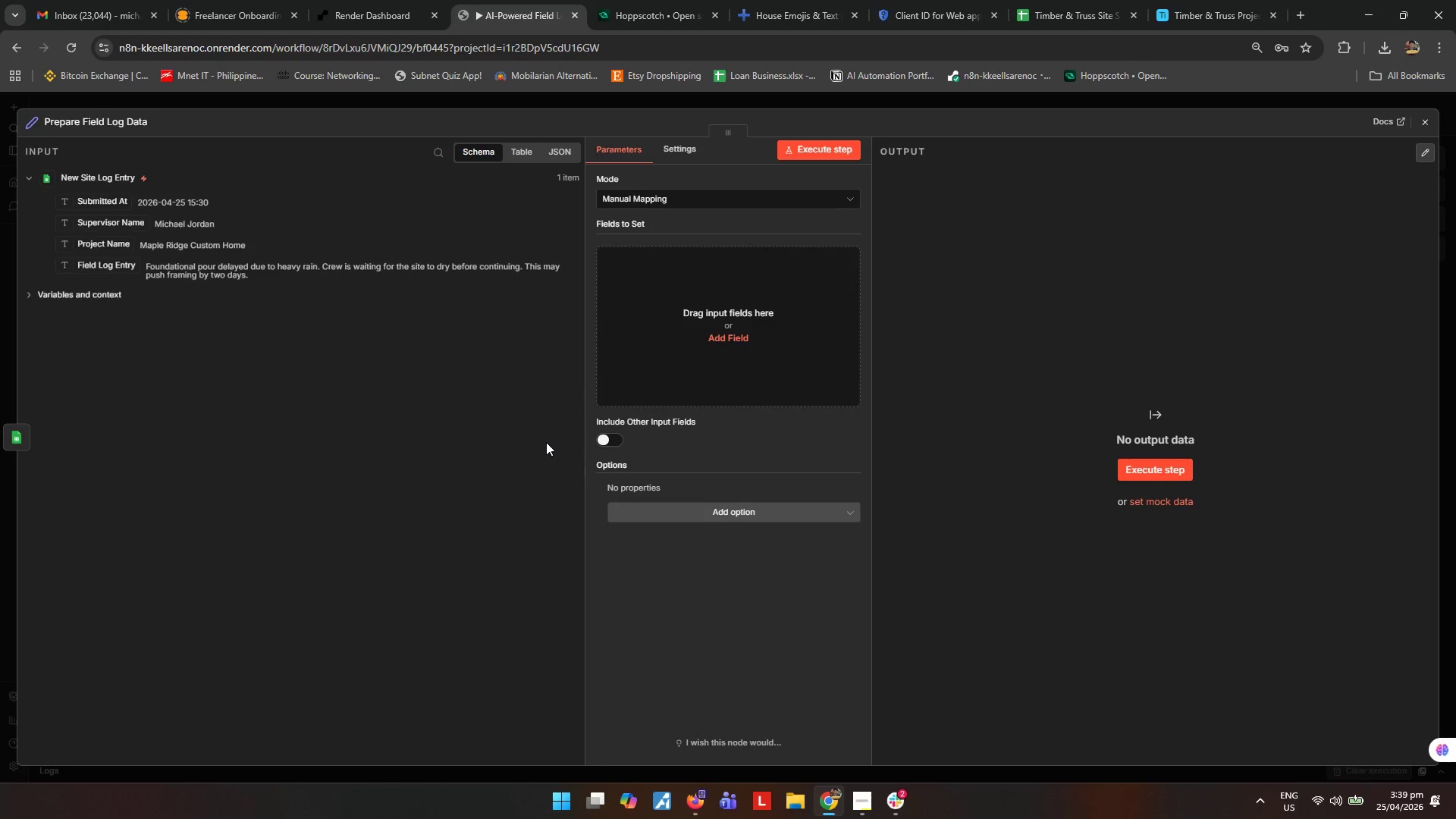 
double_click([790, 481])
 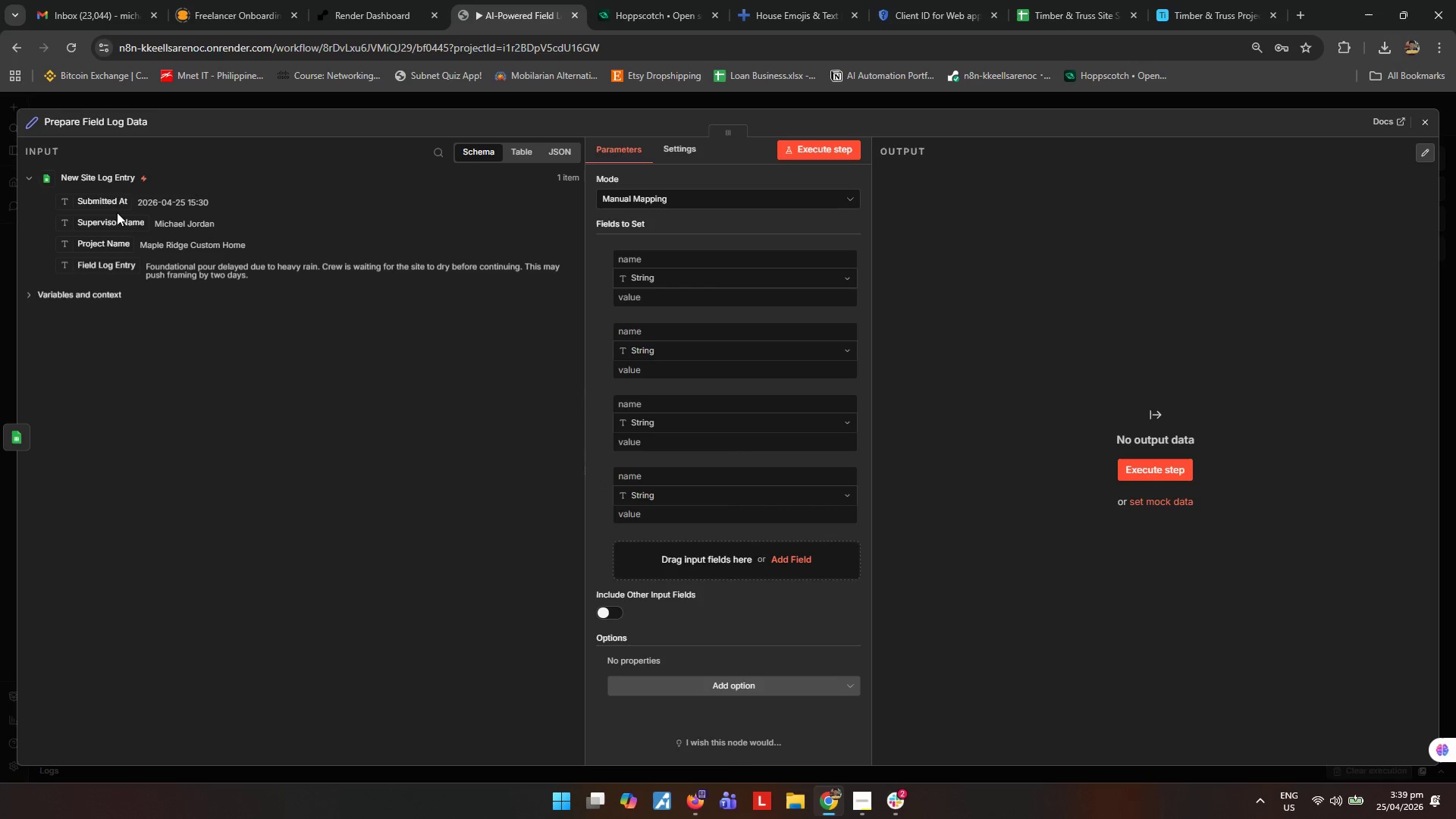 
left_click_drag(start_coordinate=[108, 205], to_coordinate=[654, 300])
 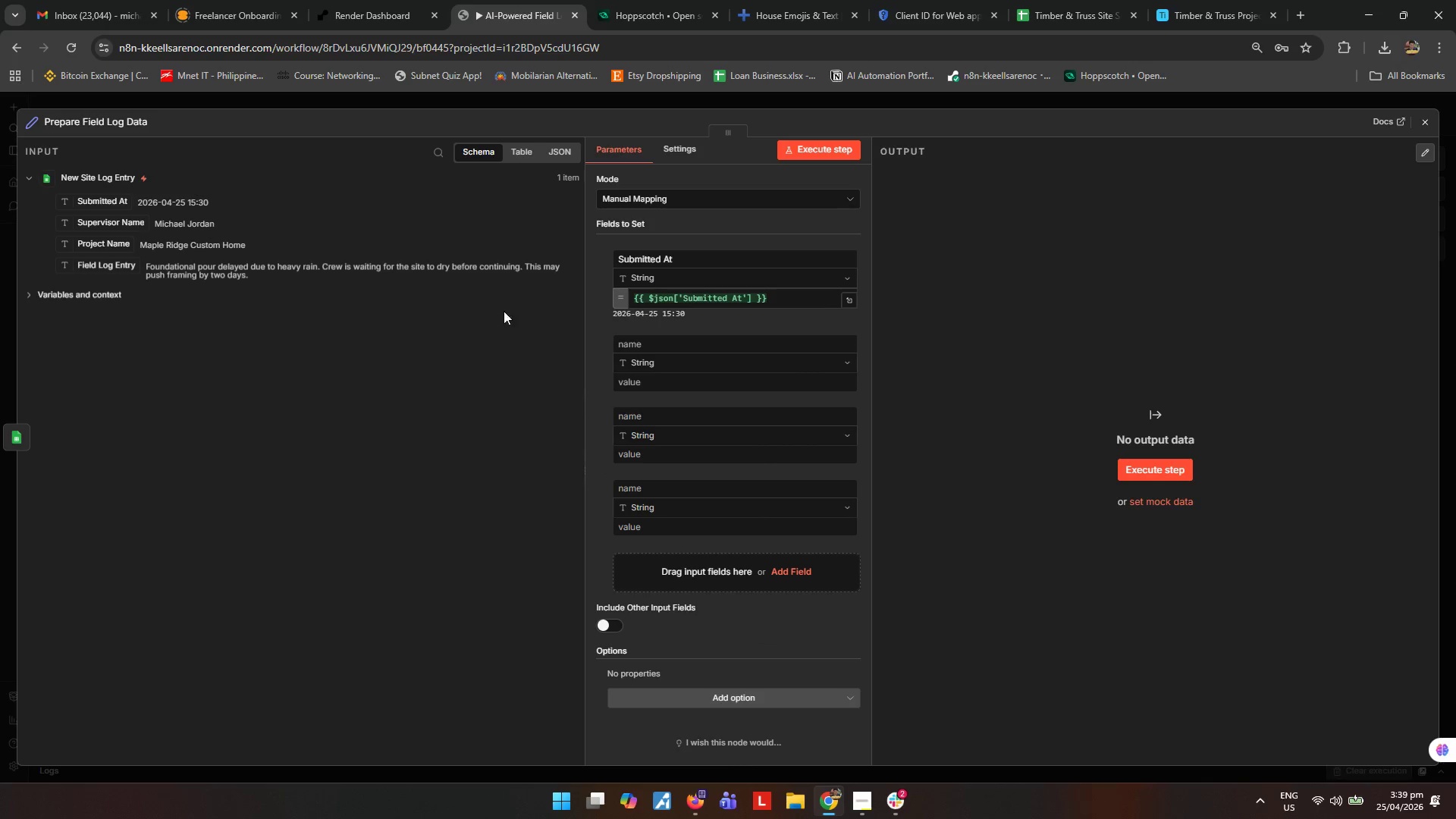 
left_click_drag(start_coordinate=[119, 221], to_coordinate=[678, 381])
 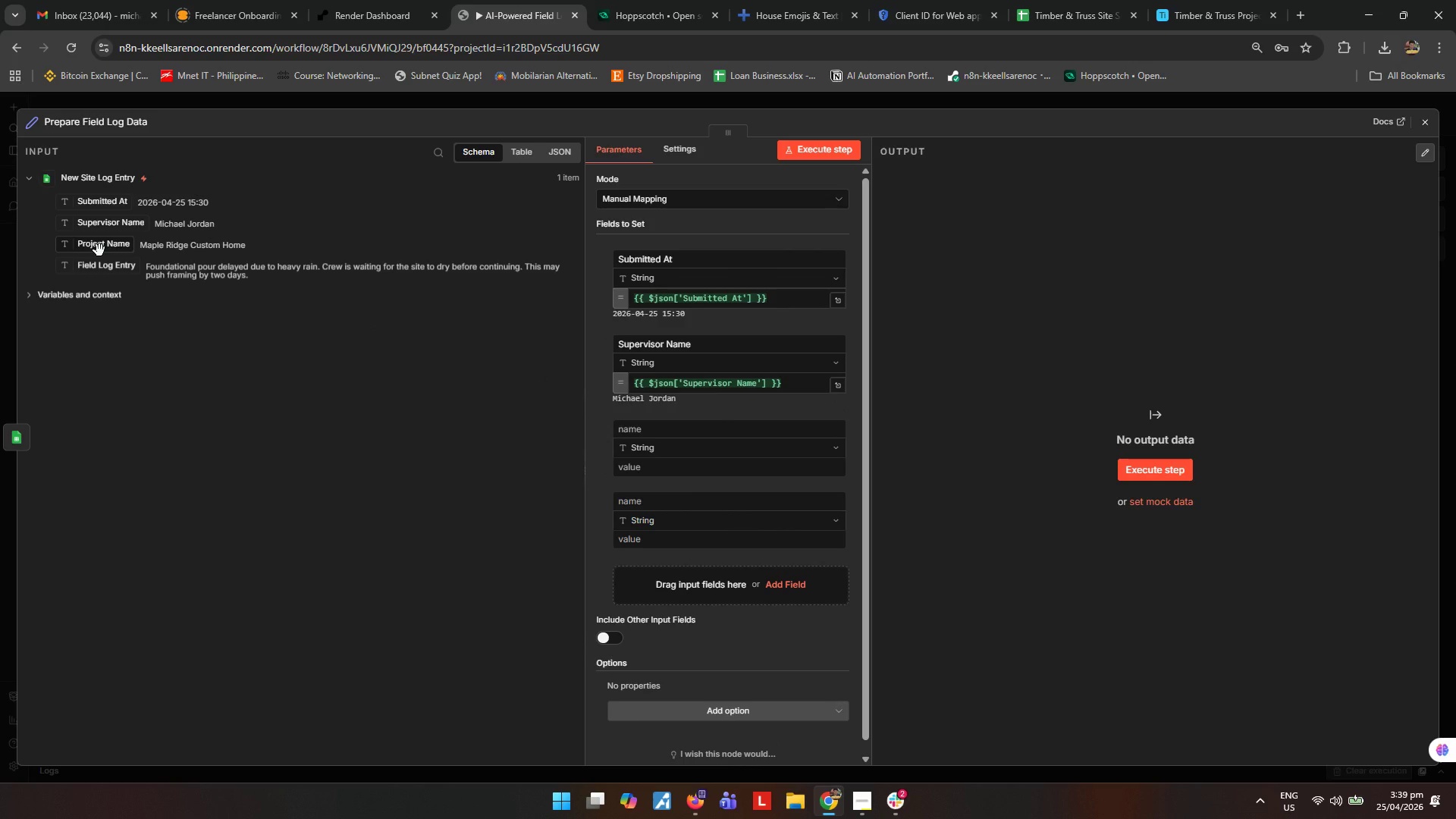 
wait(7.67)
 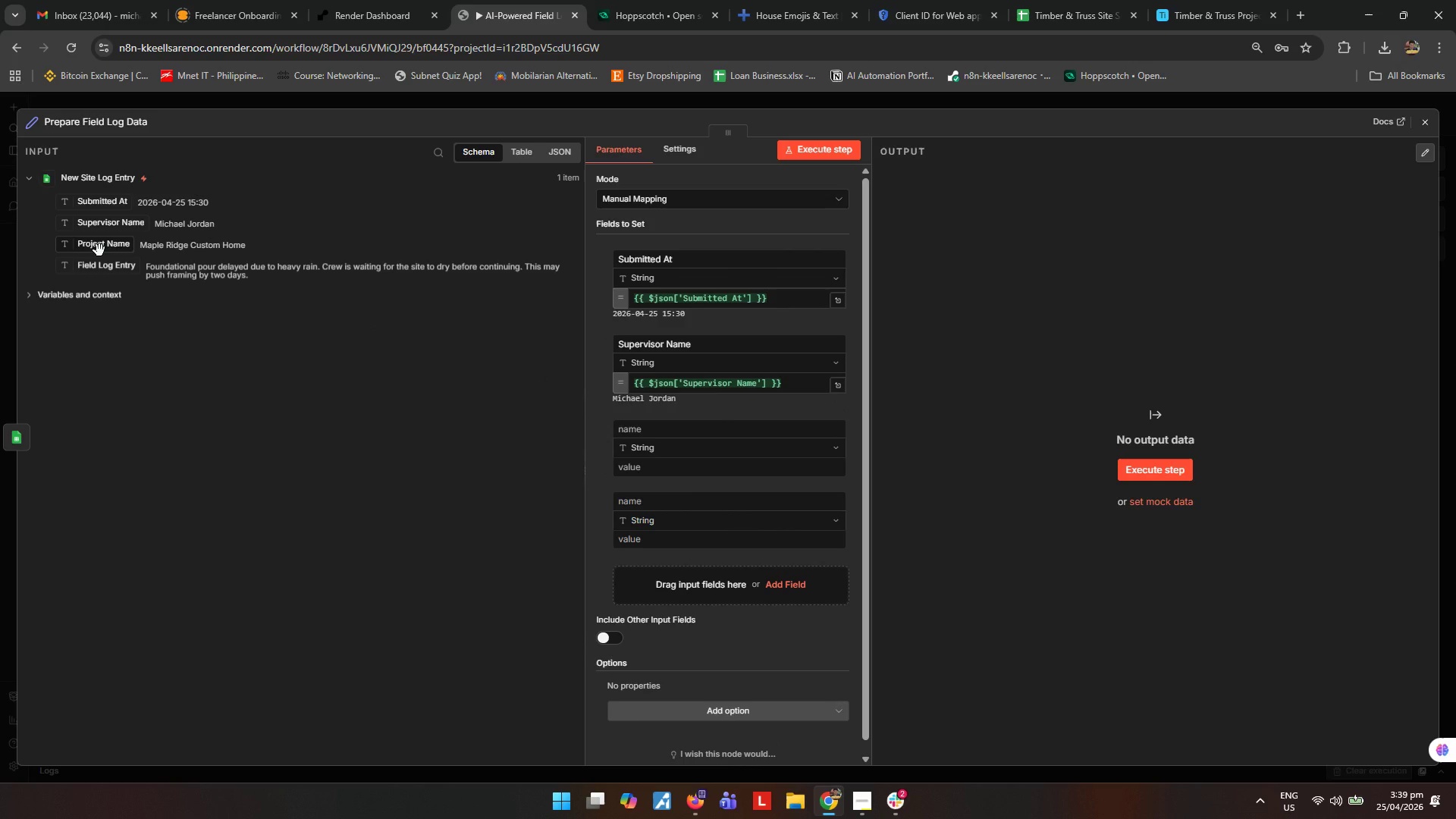 
left_click_drag(start_coordinate=[99, 250], to_coordinate=[676, 466])
 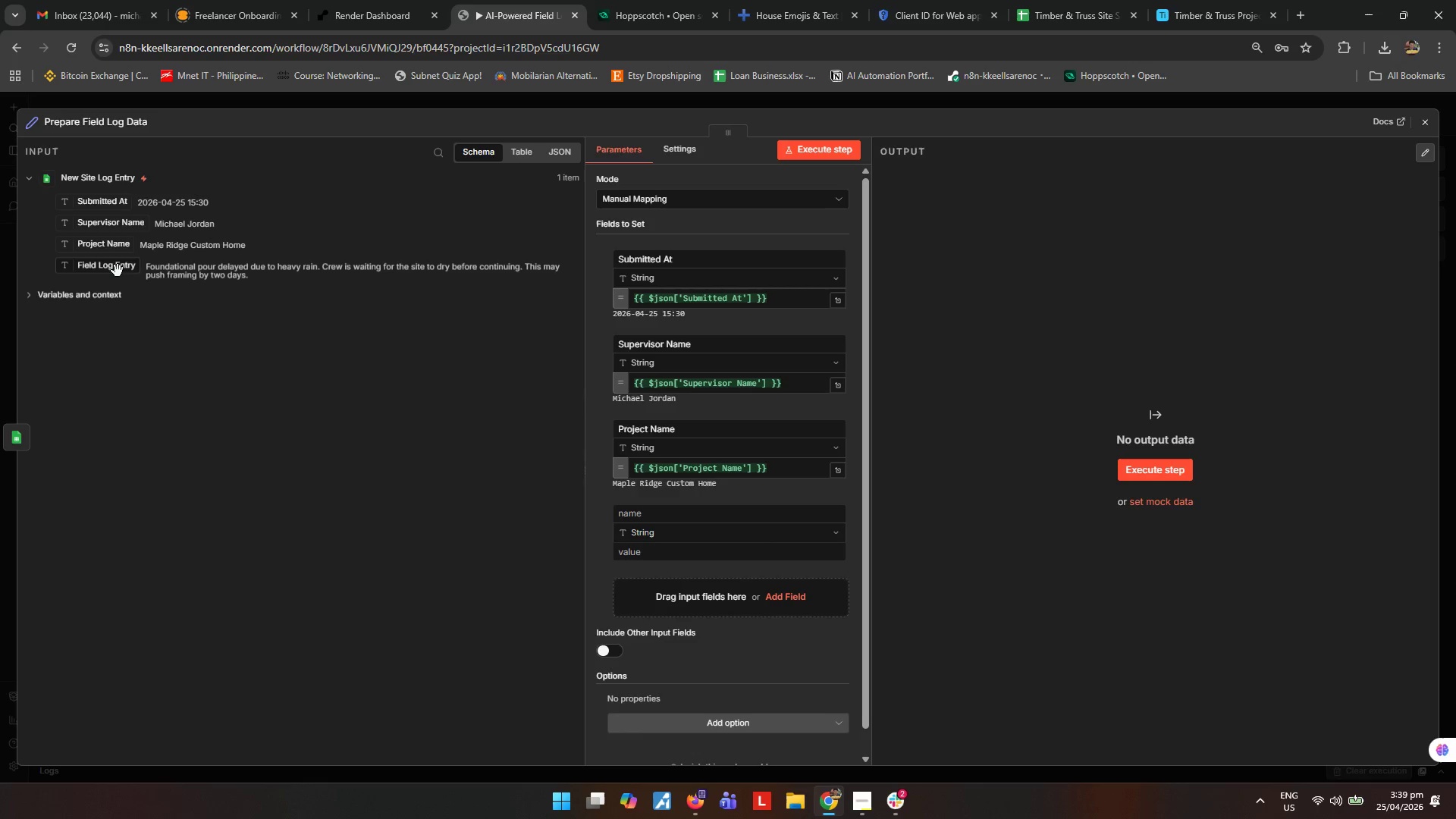 
left_click_drag(start_coordinate=[116, 266], to_coordinate=[646, 549])
 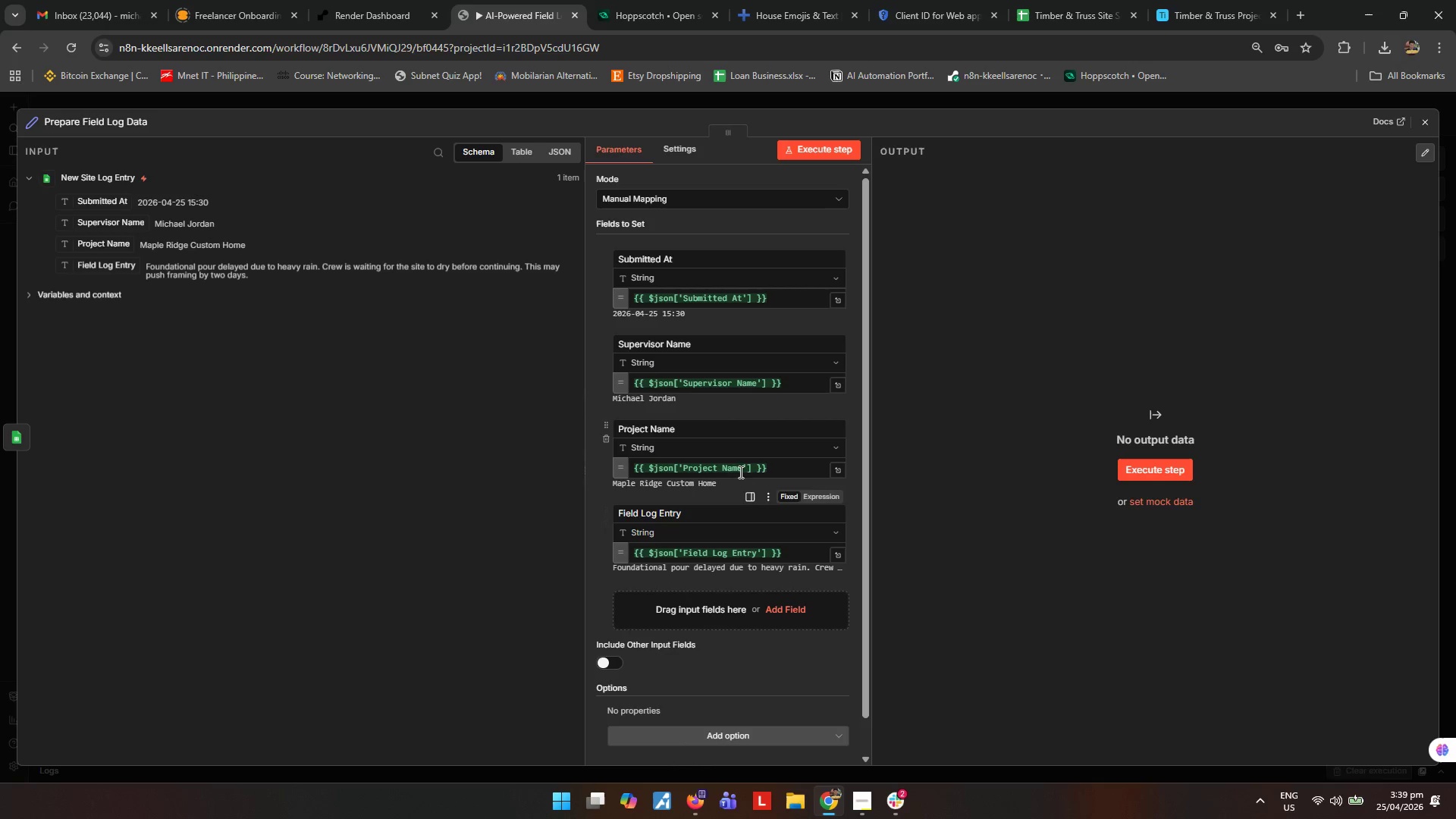 
left_click([752, 464])
 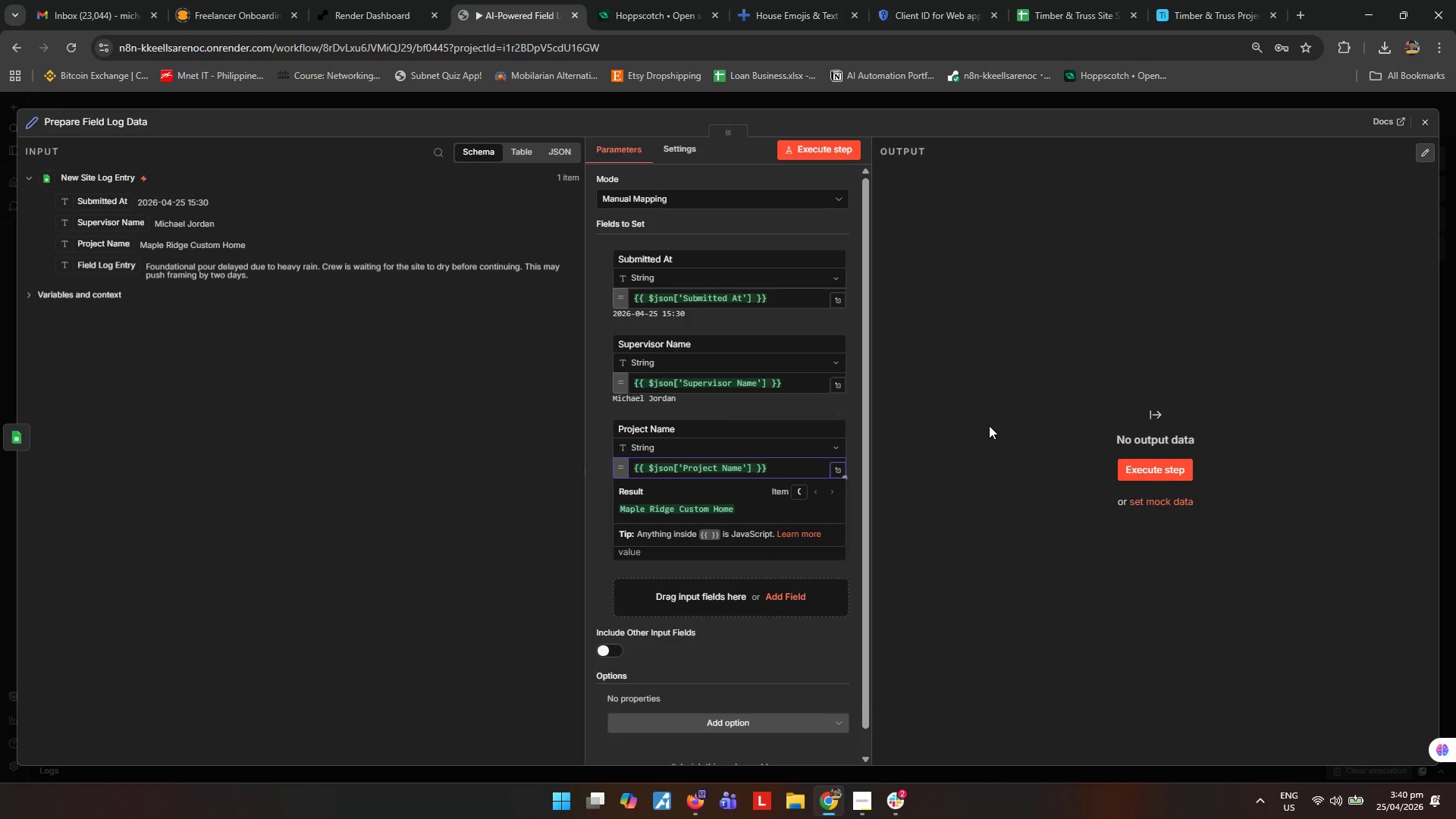 
left_click([767, 378])
 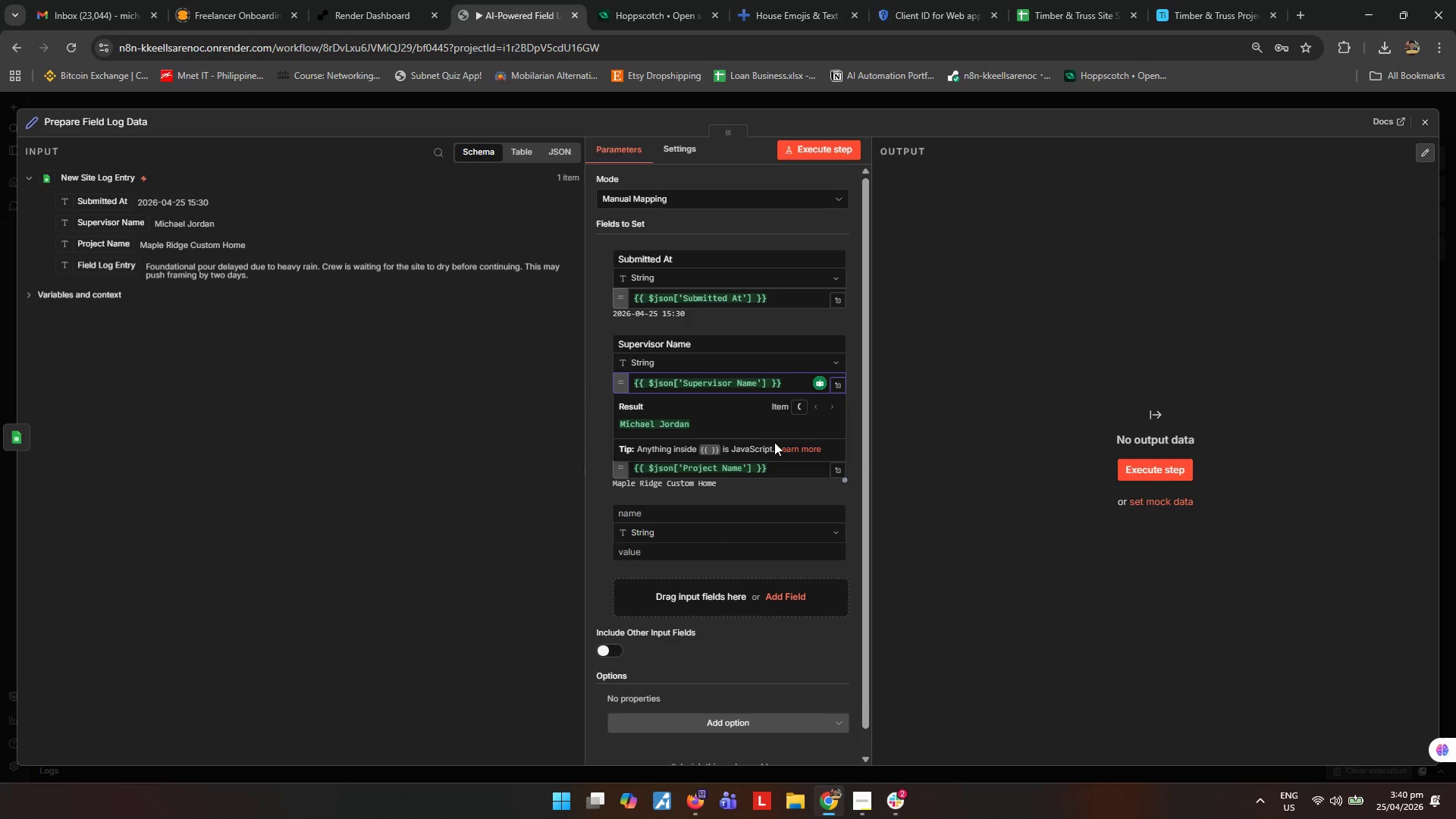 
type(.trim)
 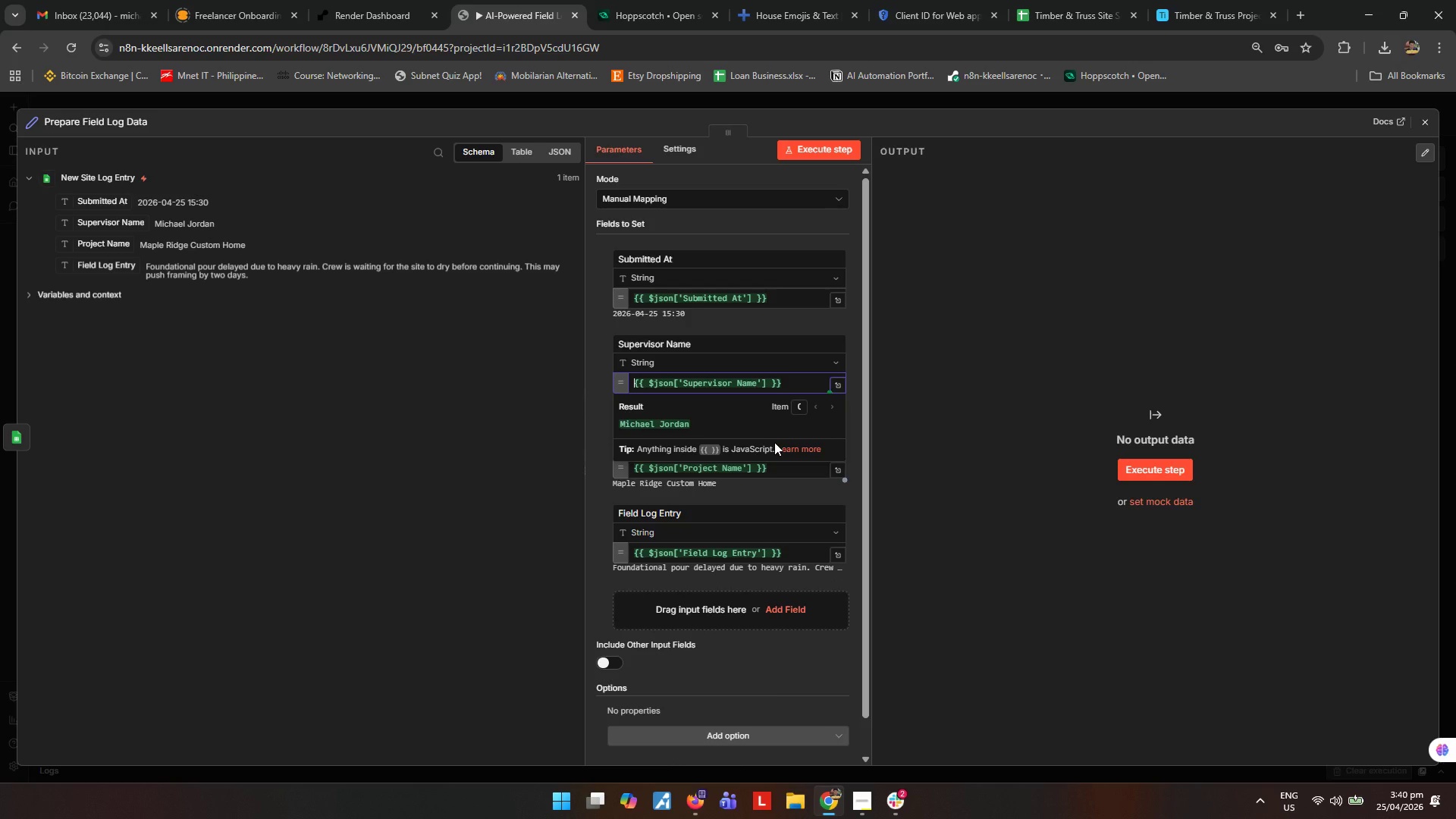 
hold_key(key=ArrowRight, duration=1.41)
 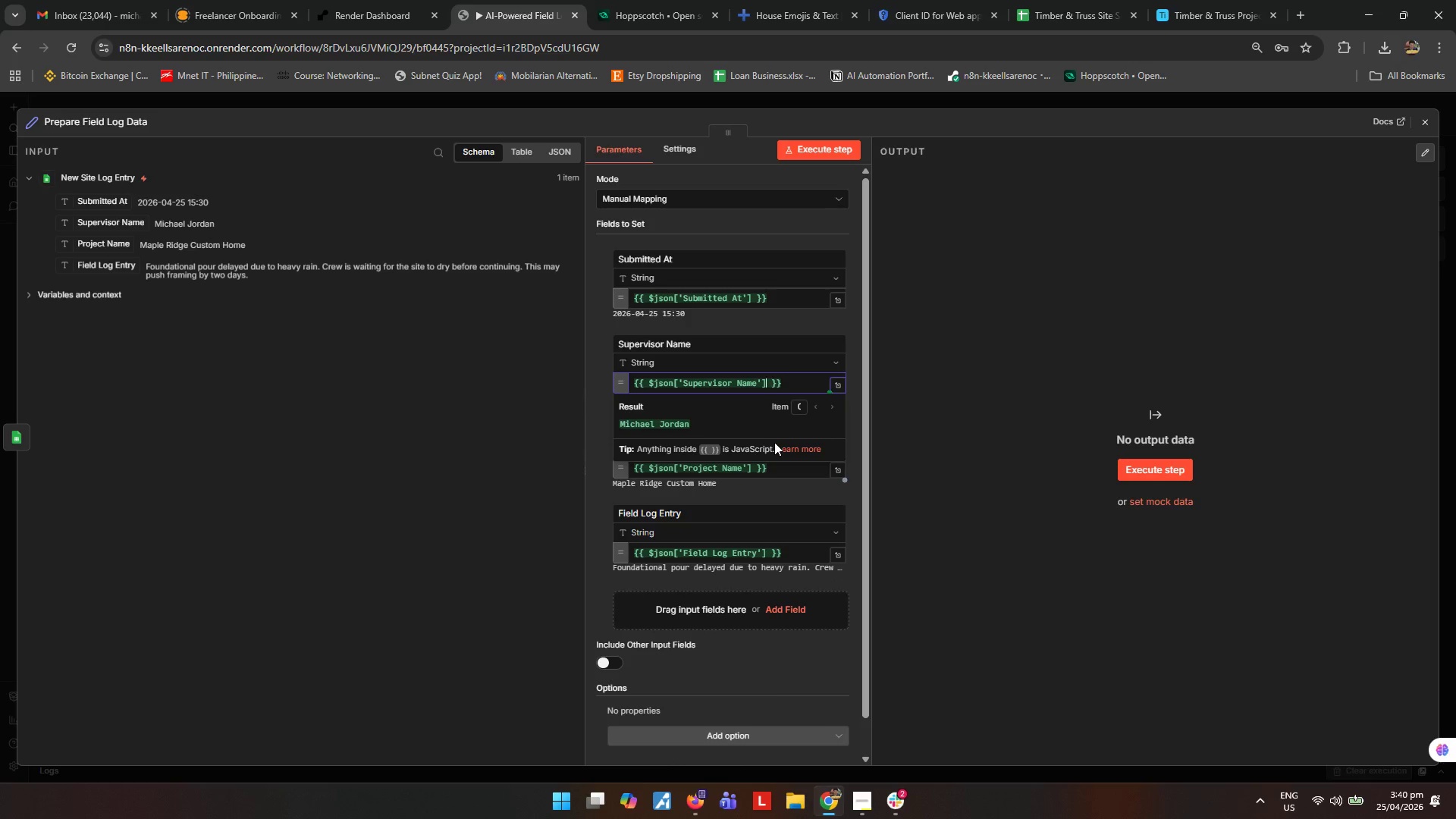 
key(ArrowLeft)
 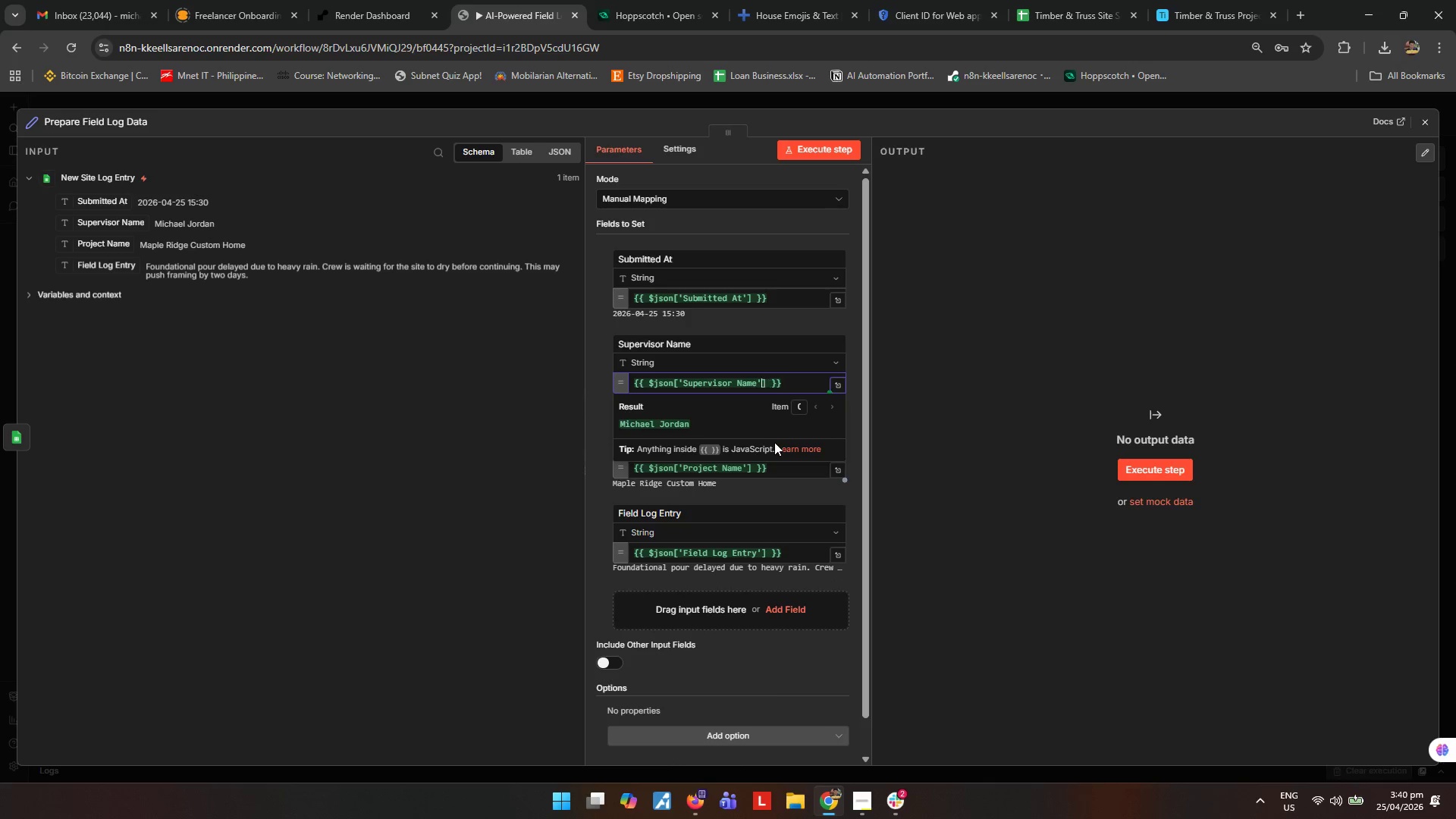 
key(ArrowLeft)
 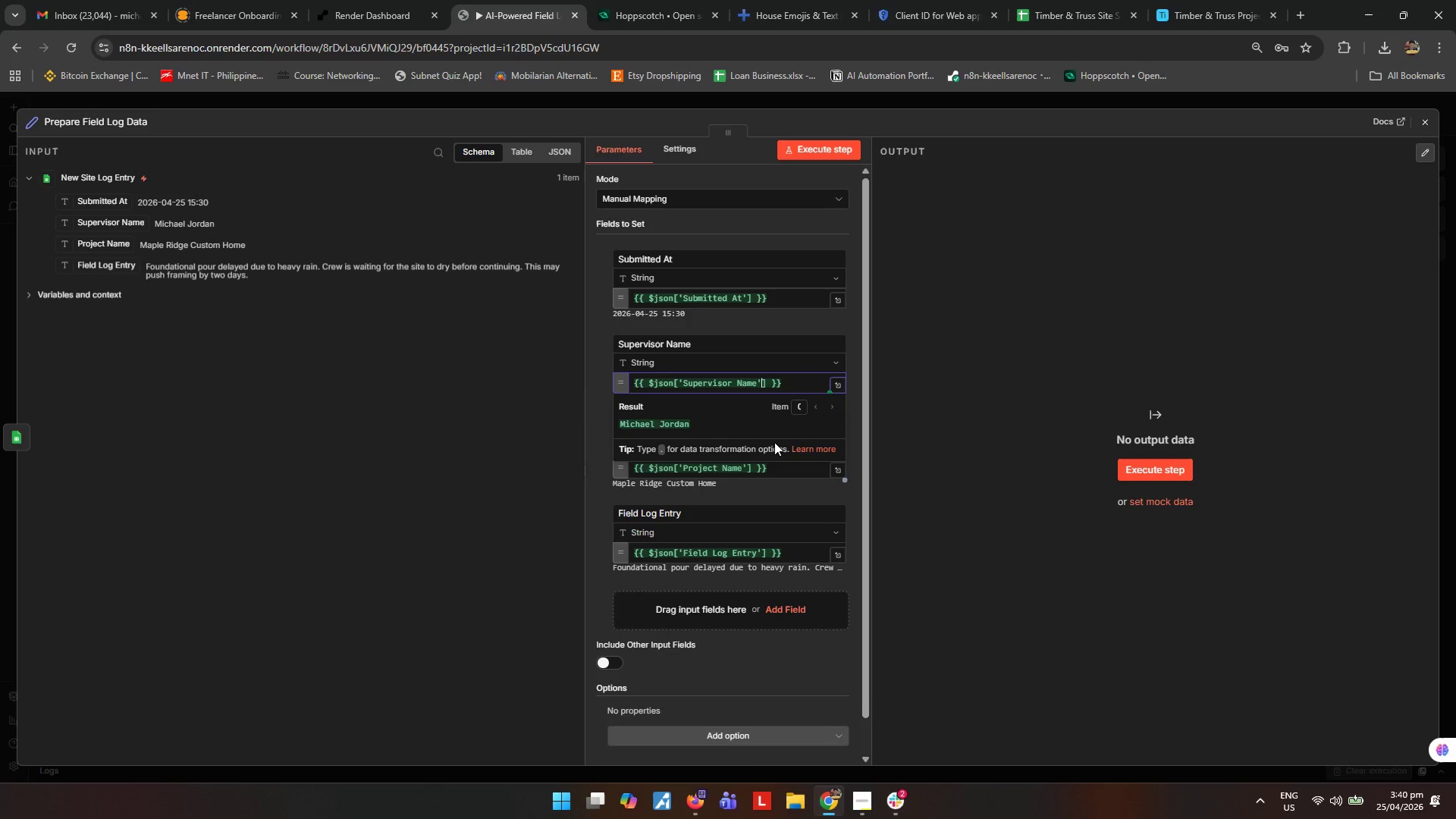 
key(ArrowRight)
 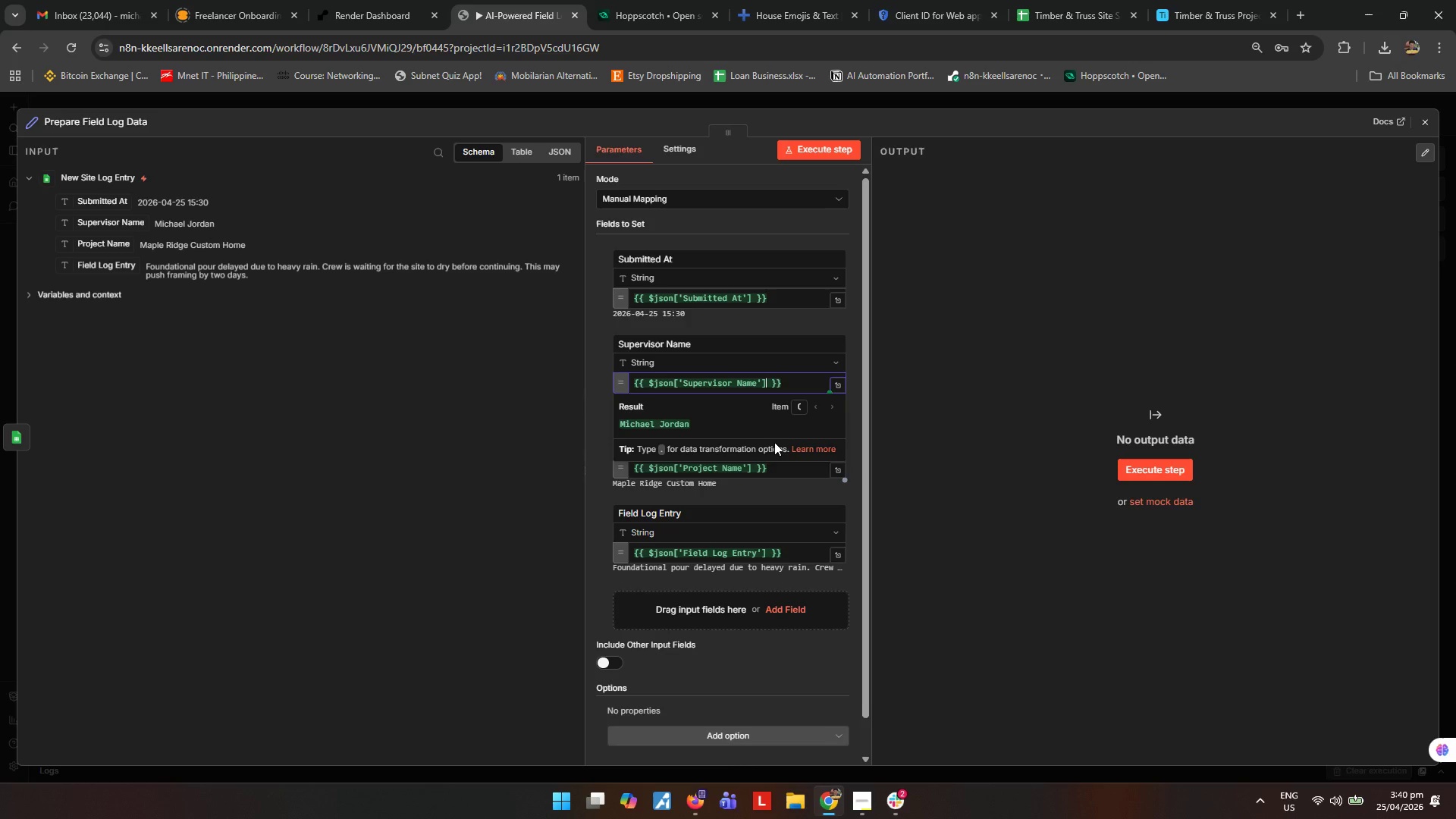 
type(.trim()
 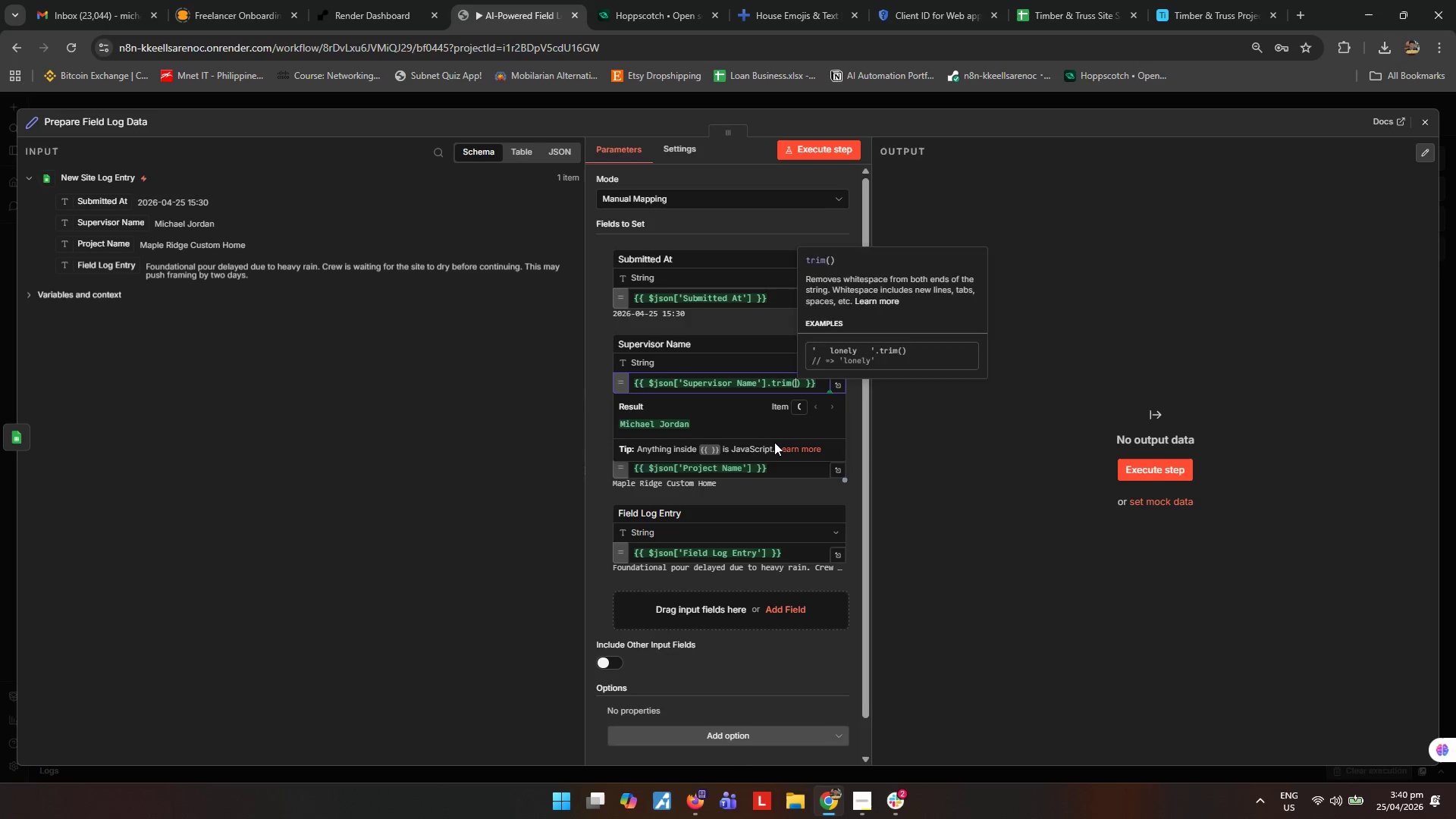 
key(ArrowRight)
 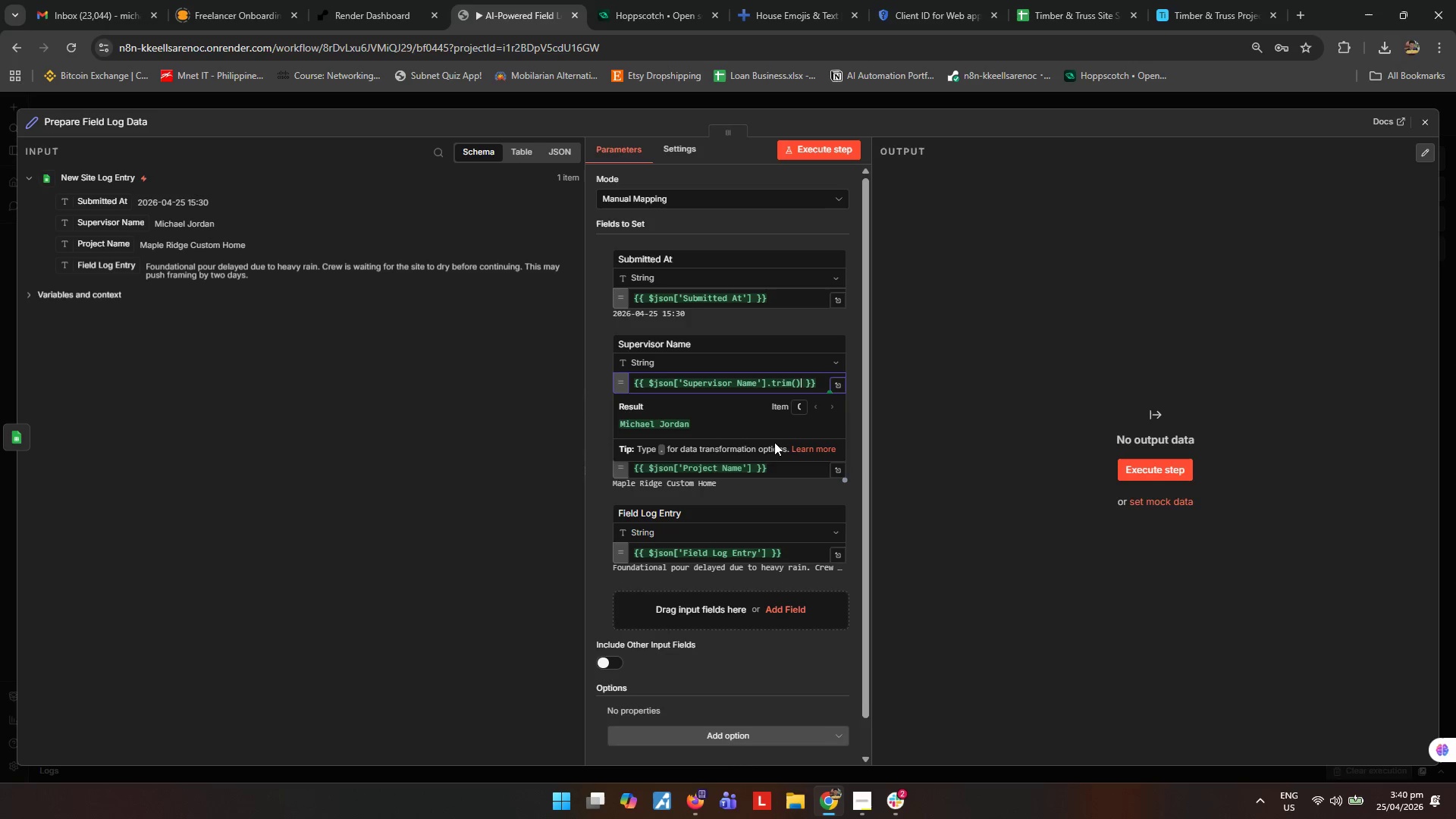 
type(.split(' )
 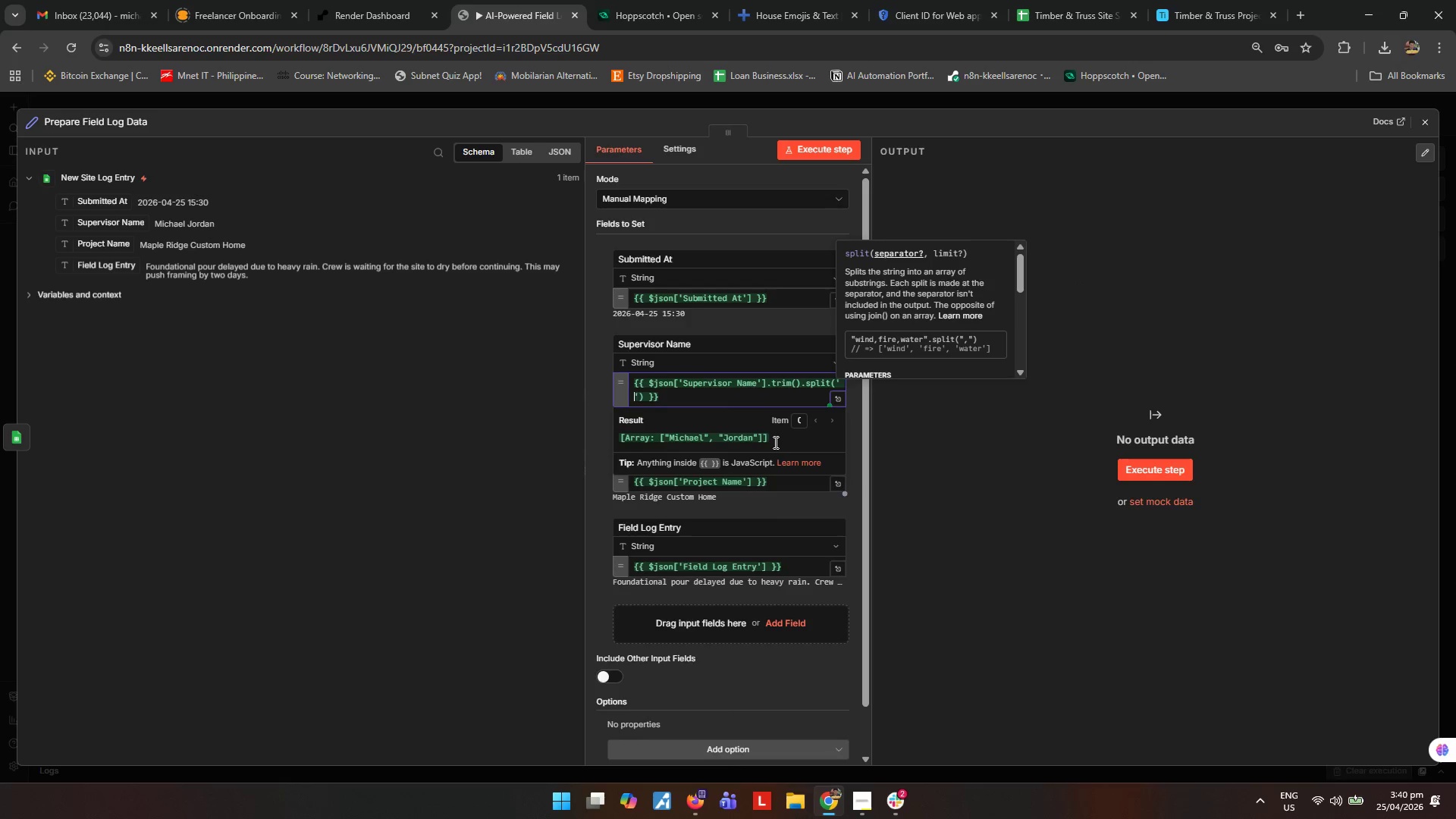 
 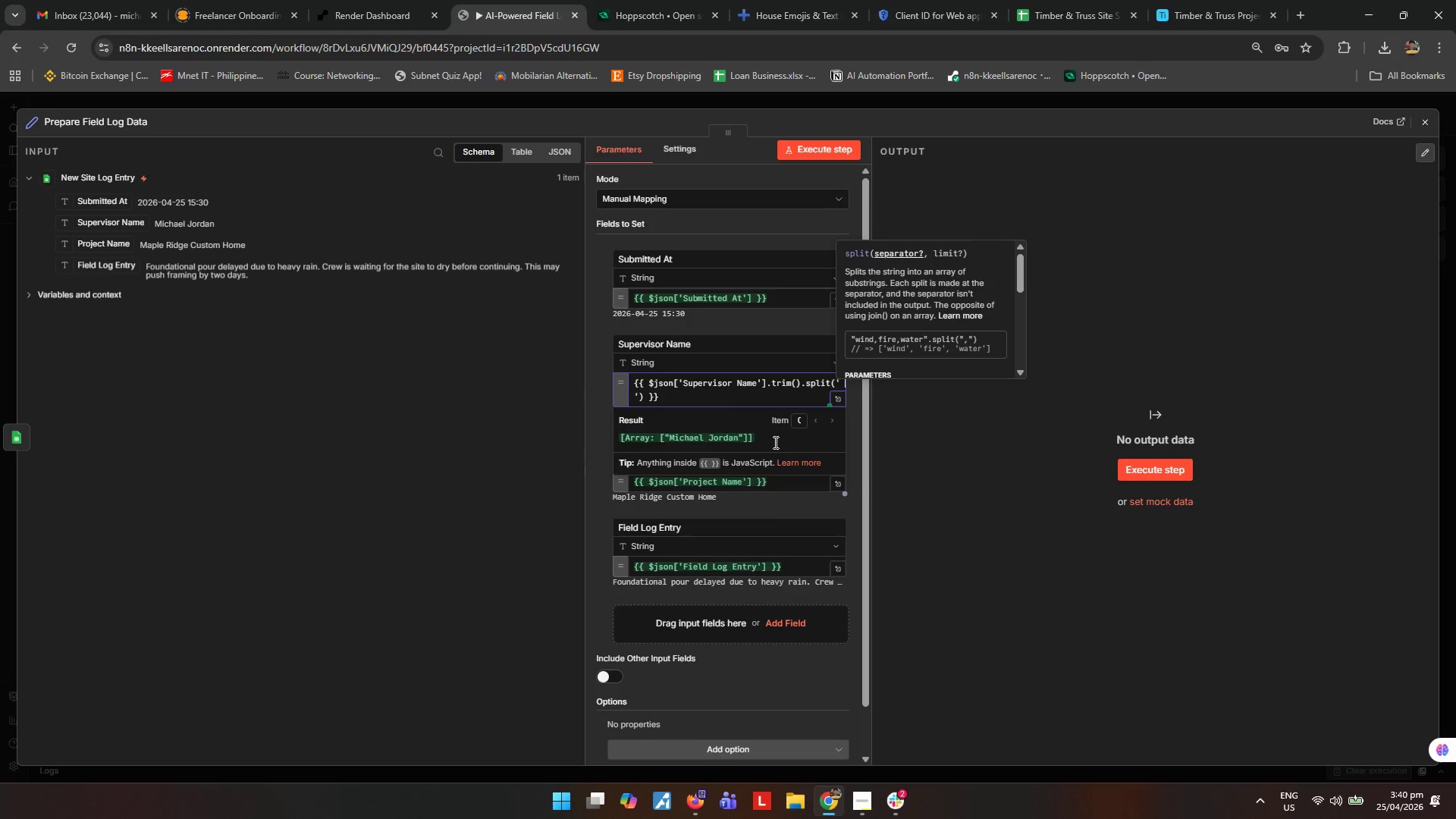 
key(ArrowRight)
 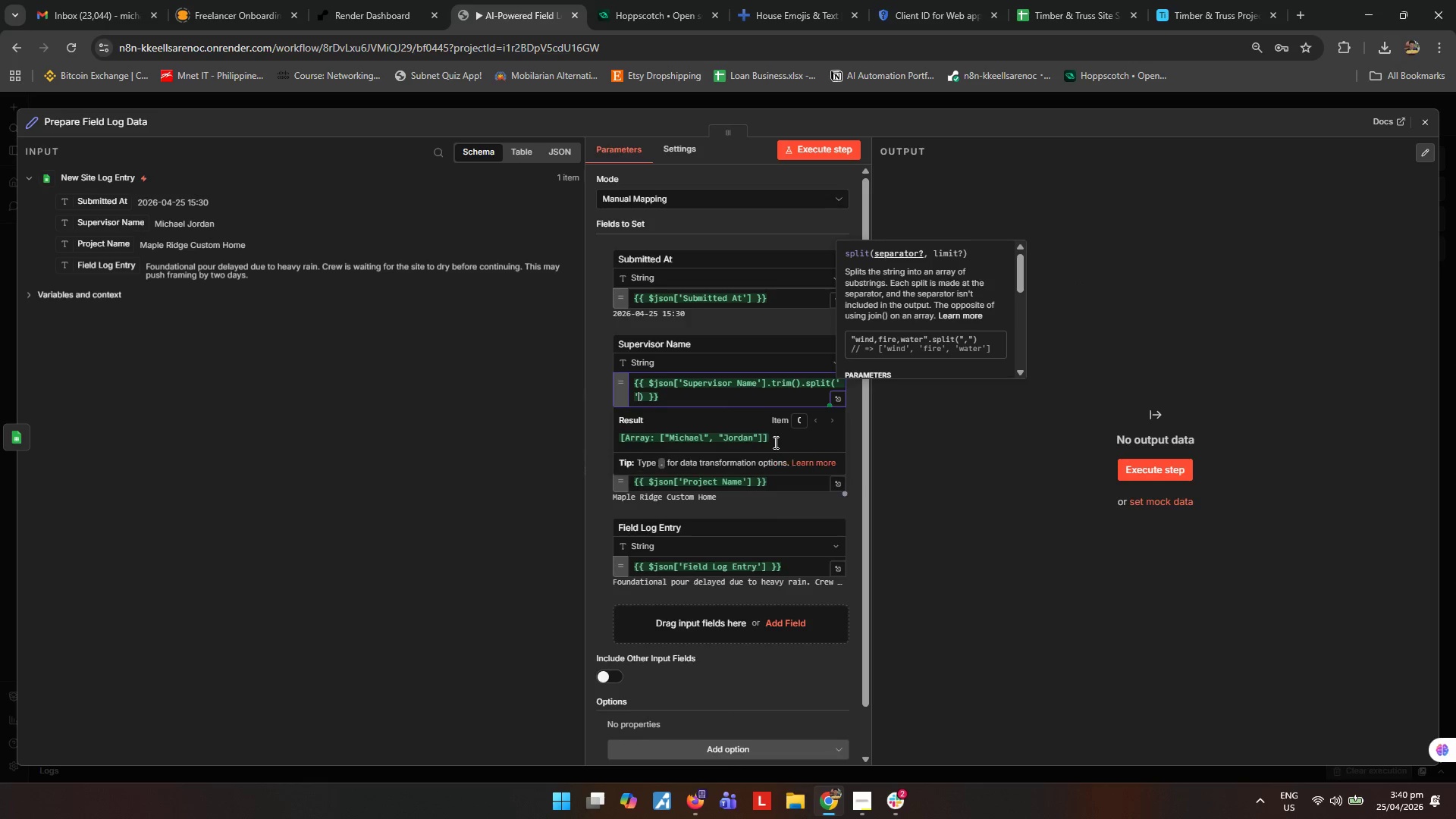 
key(ArrowRight)
 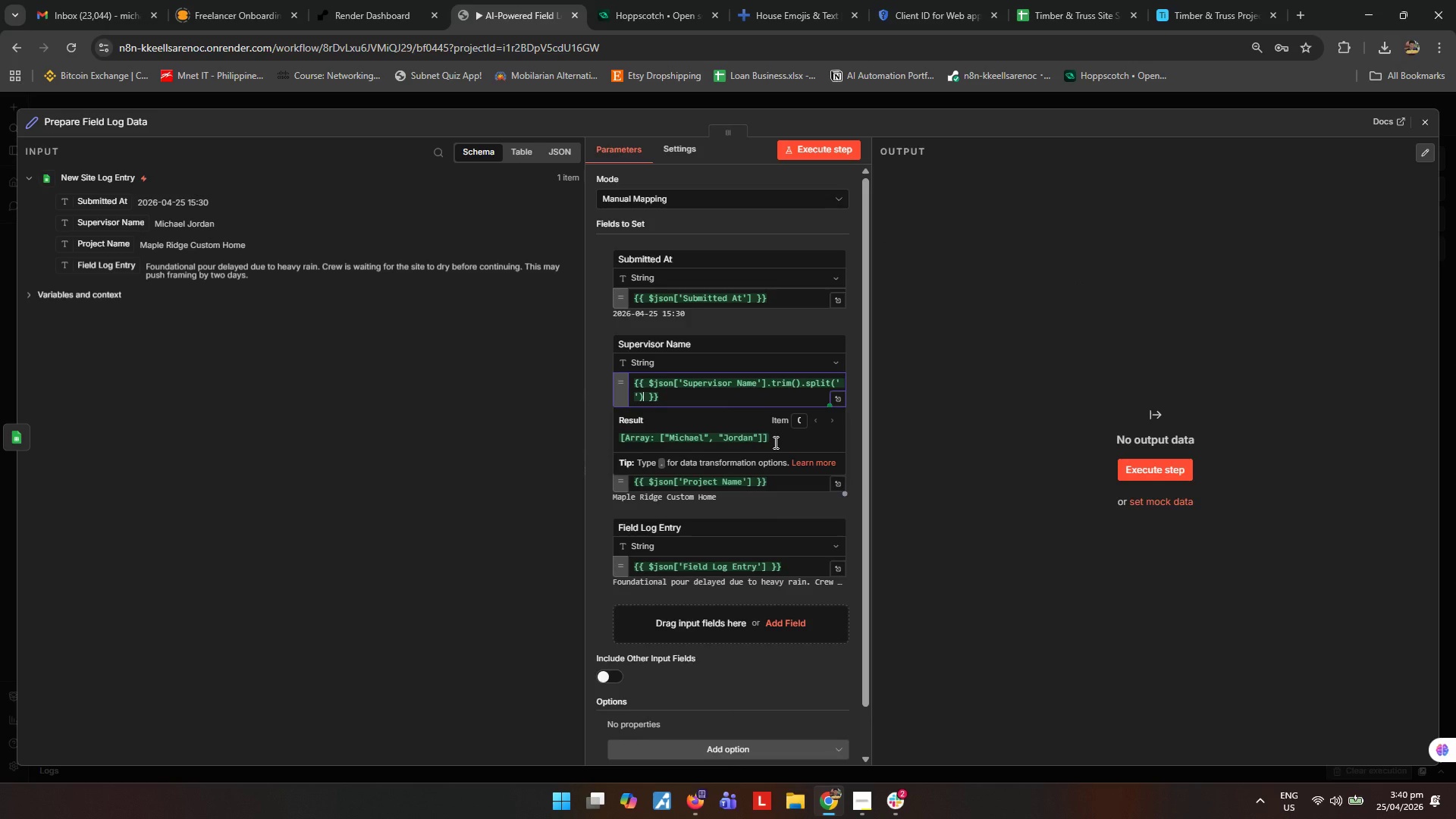 
type(.filter(word=>word)
 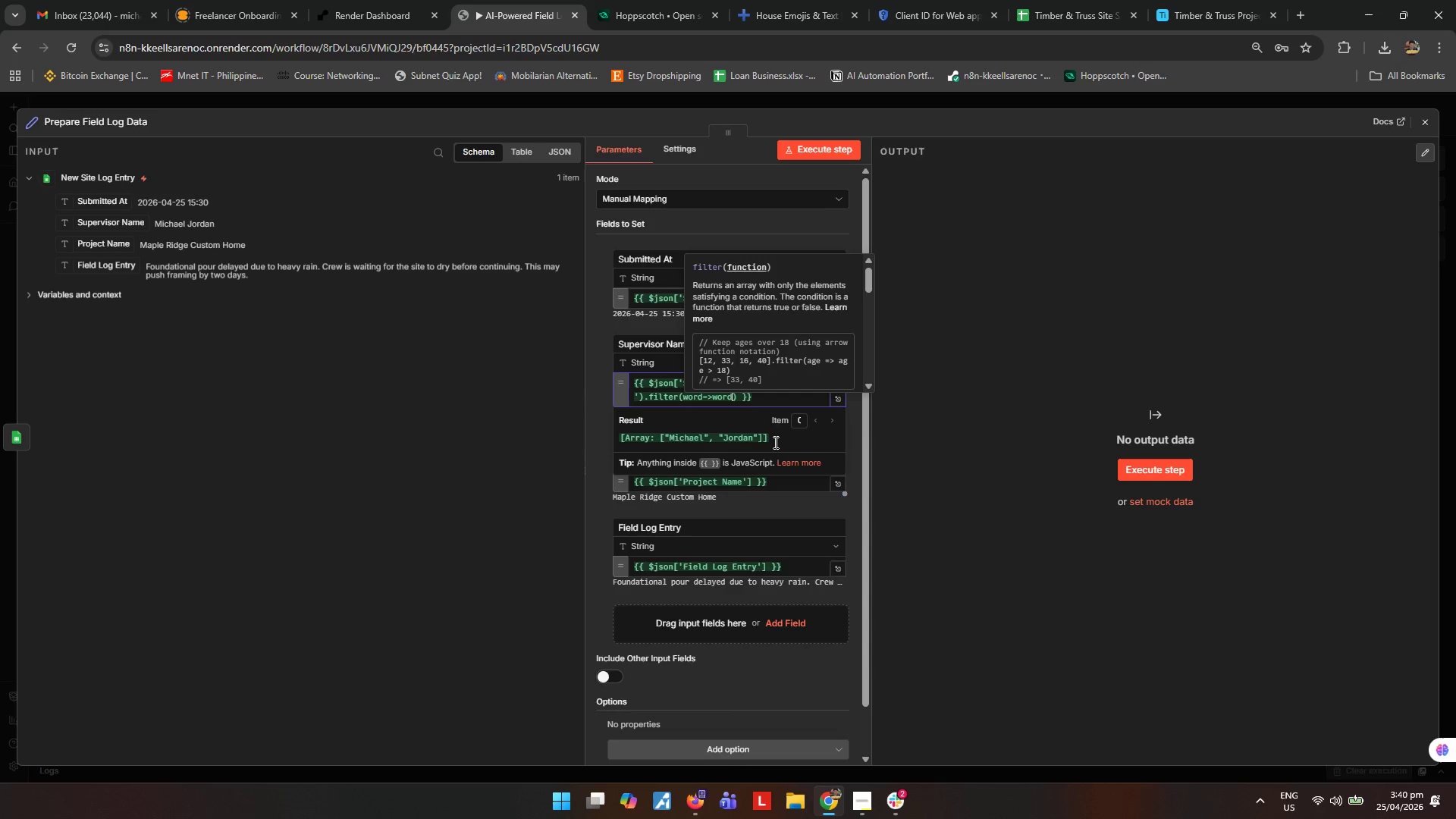 
key(ArrowRight)
 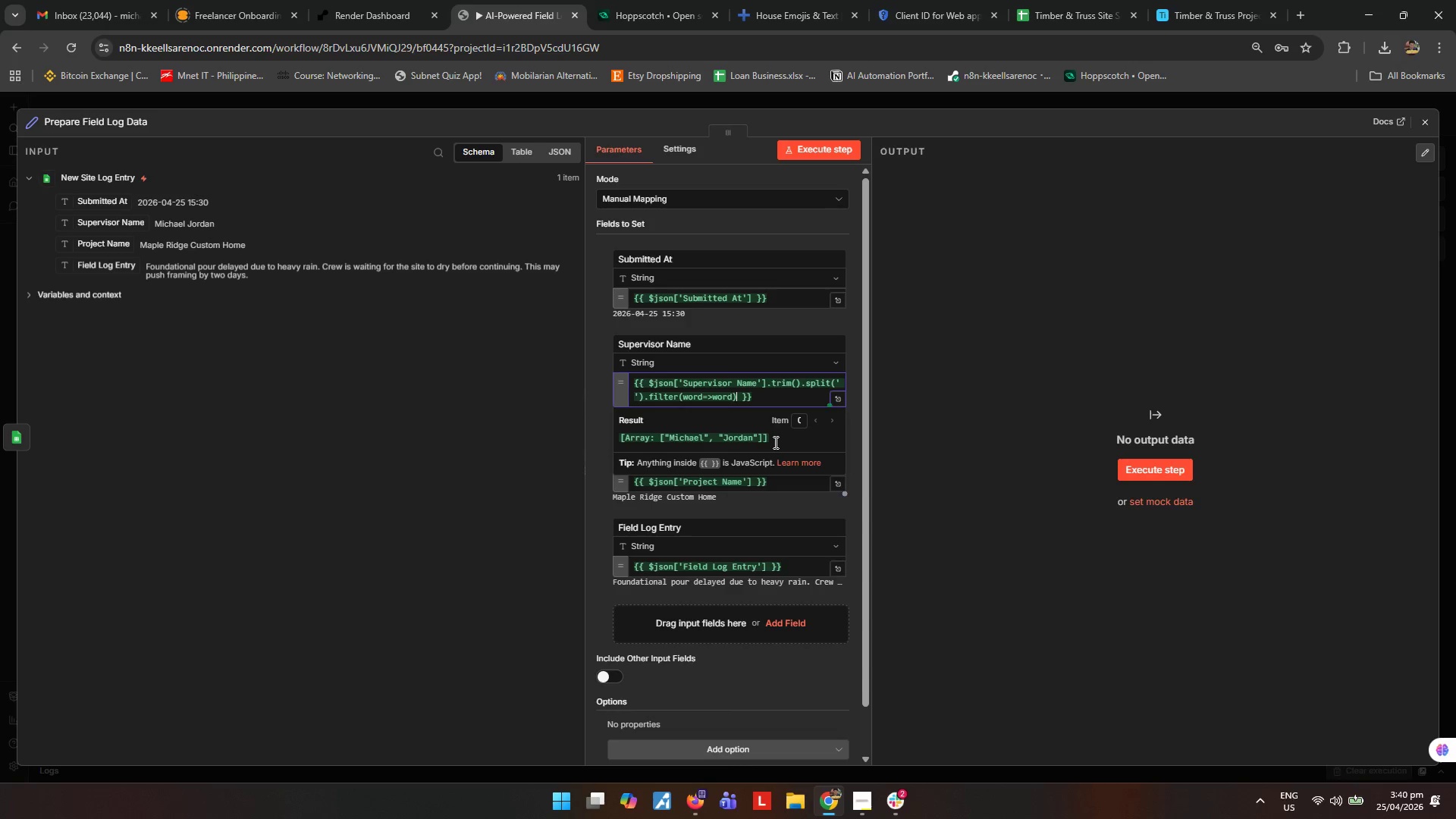 
type(.map(word = word.charAt(0)
 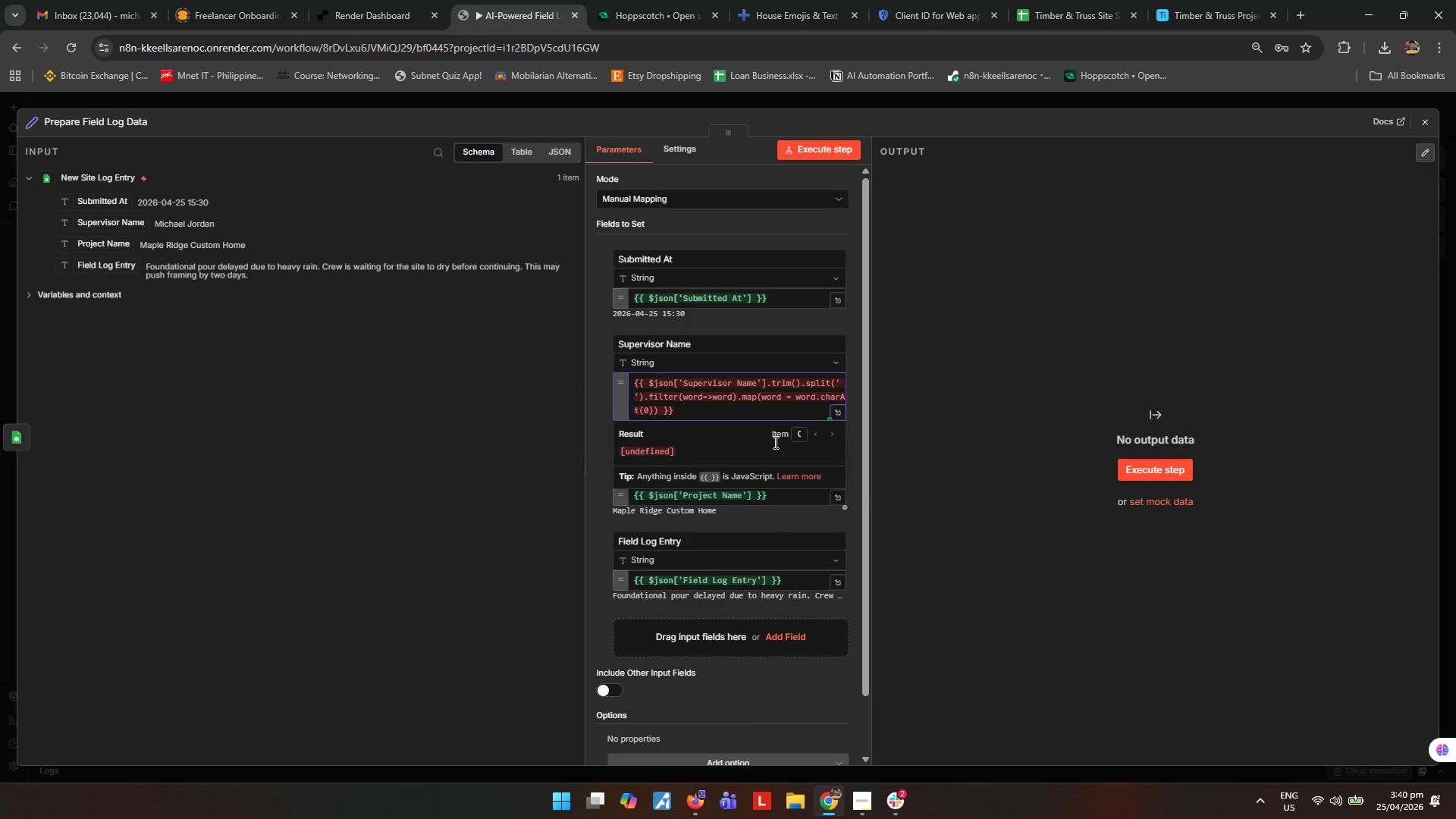 
key(ArrowUp)
 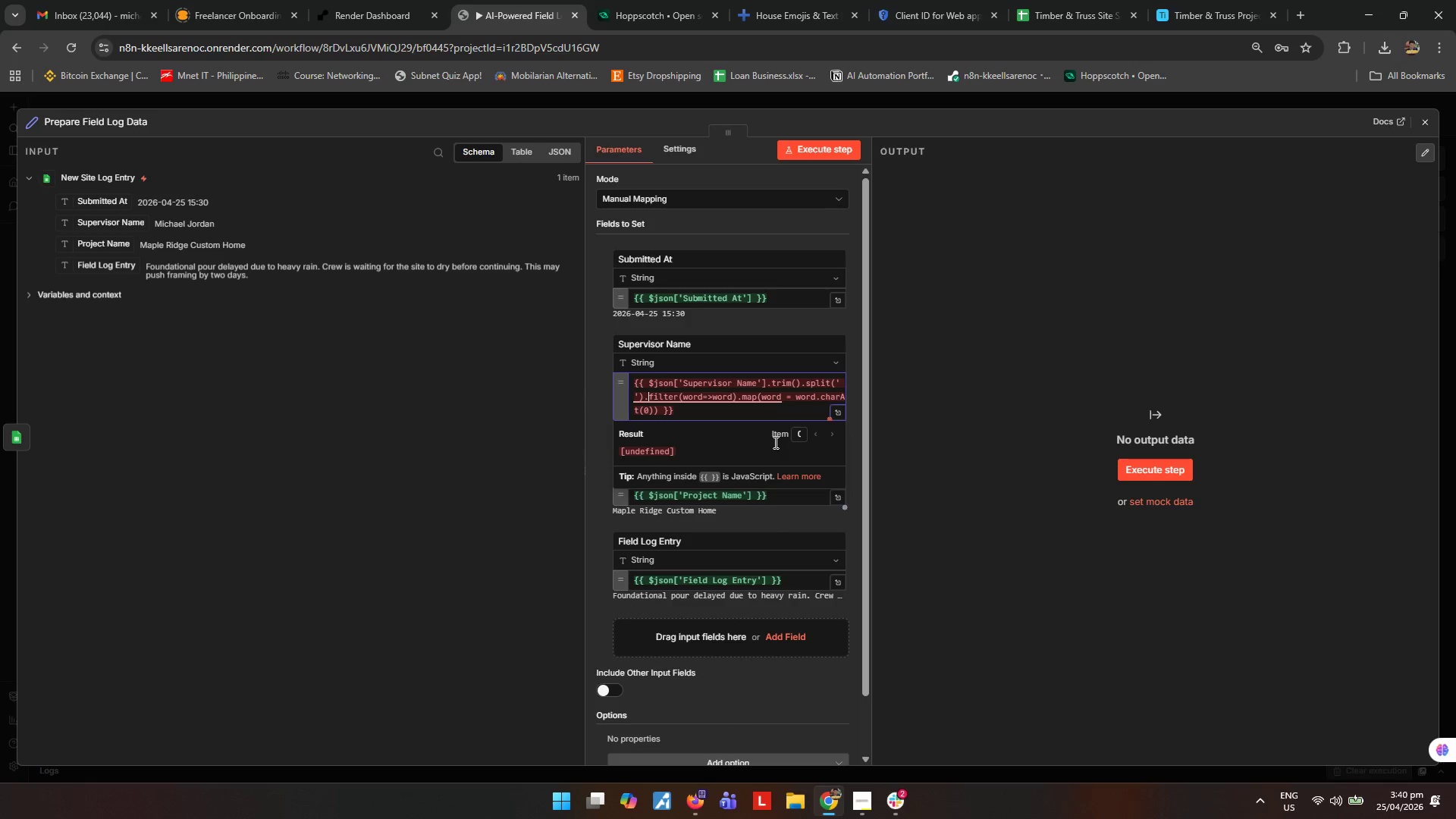 
hold_key(key=ArrowRight, duration=1.31)
 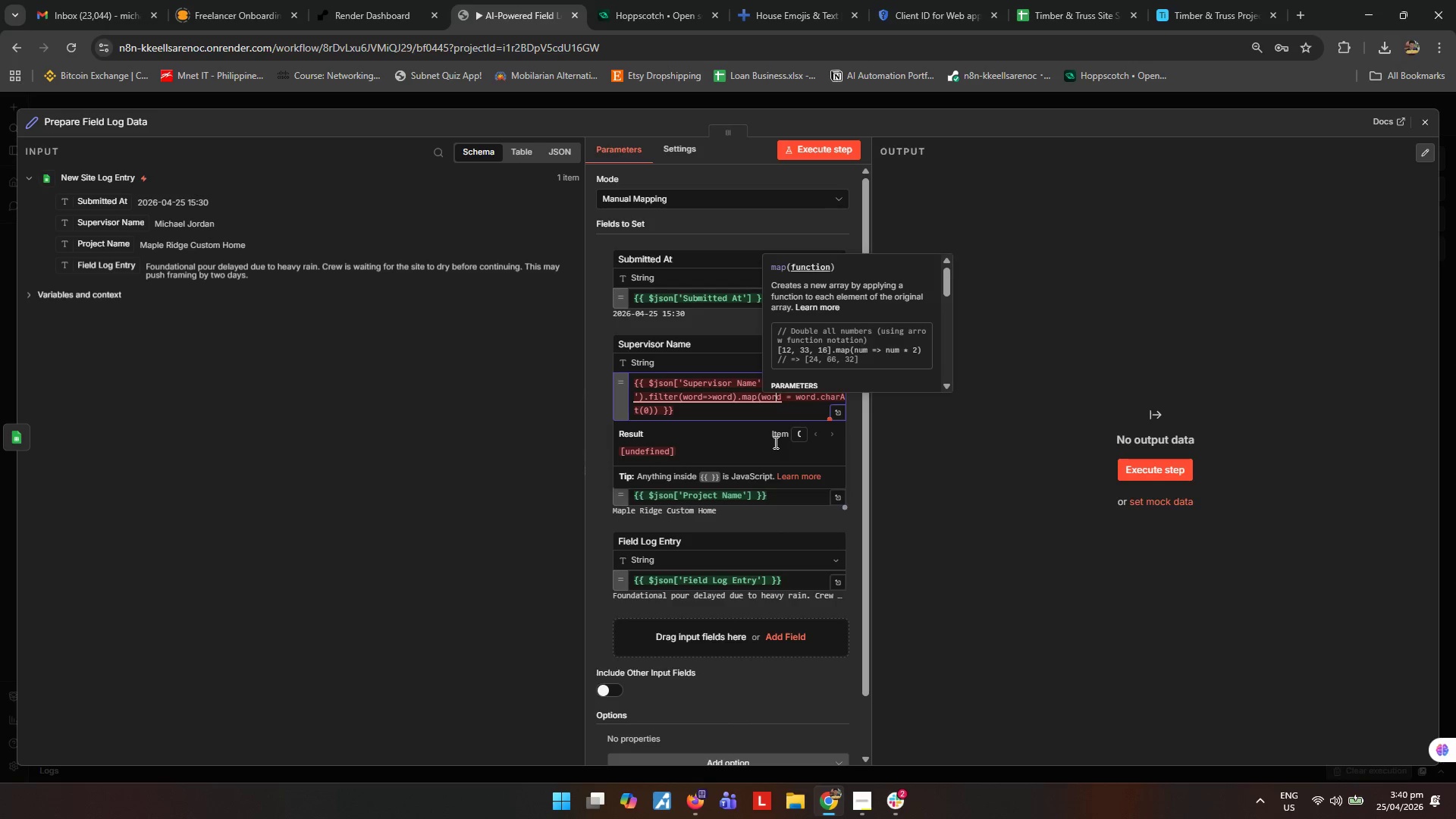 
key(ArrowRight)
 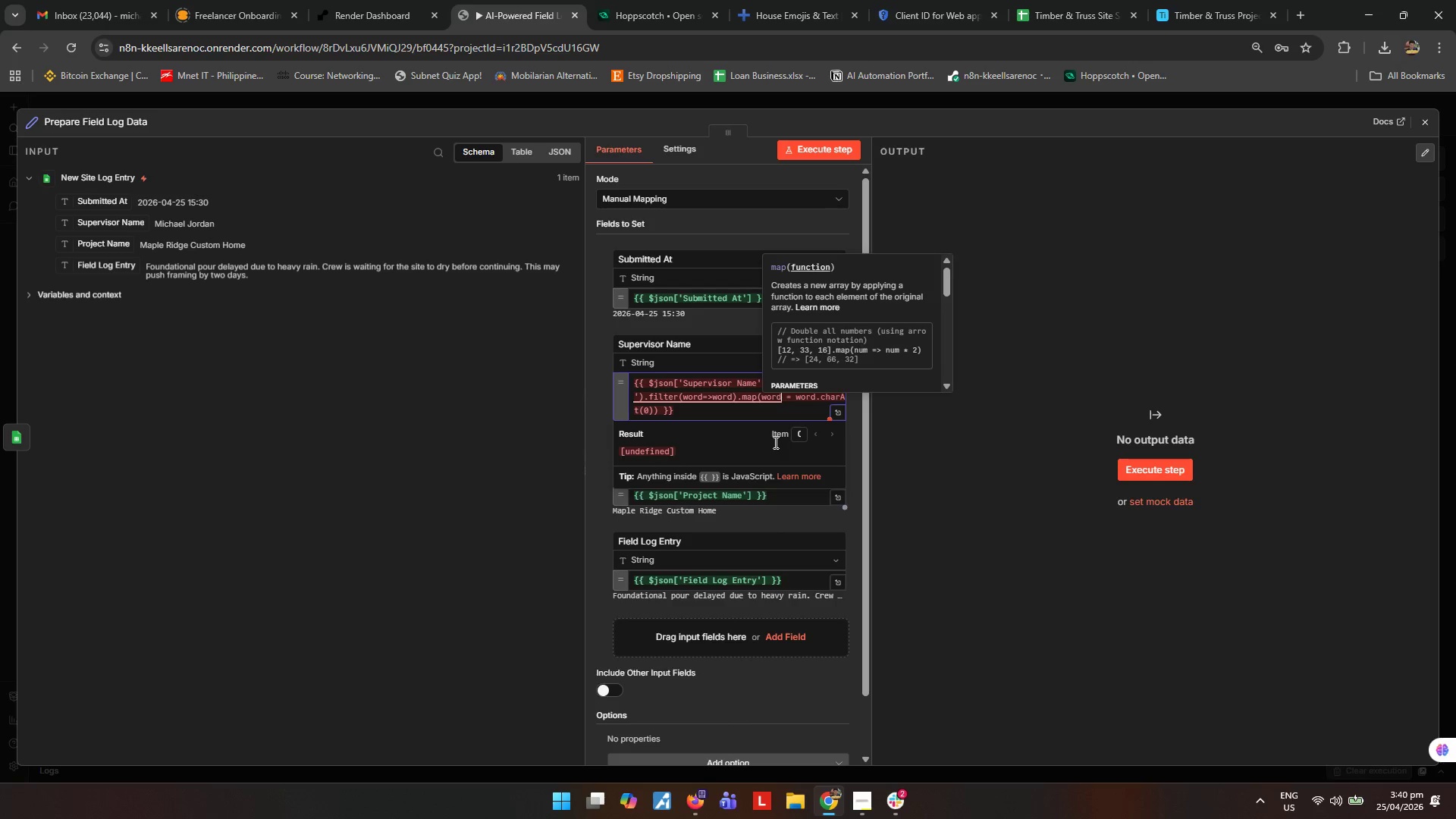 
key(ArrowRight)
 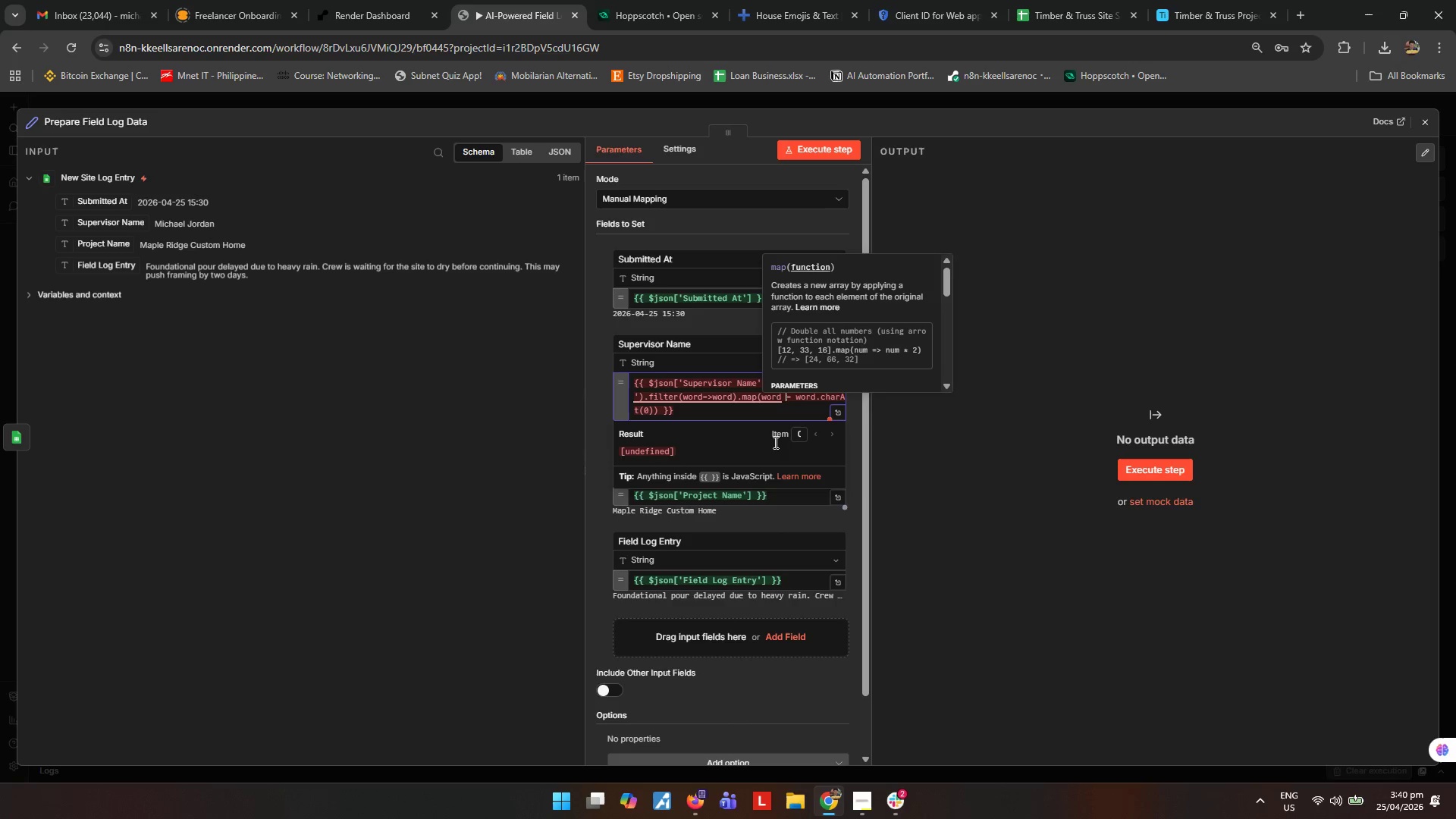 
key(ArrowRight)
 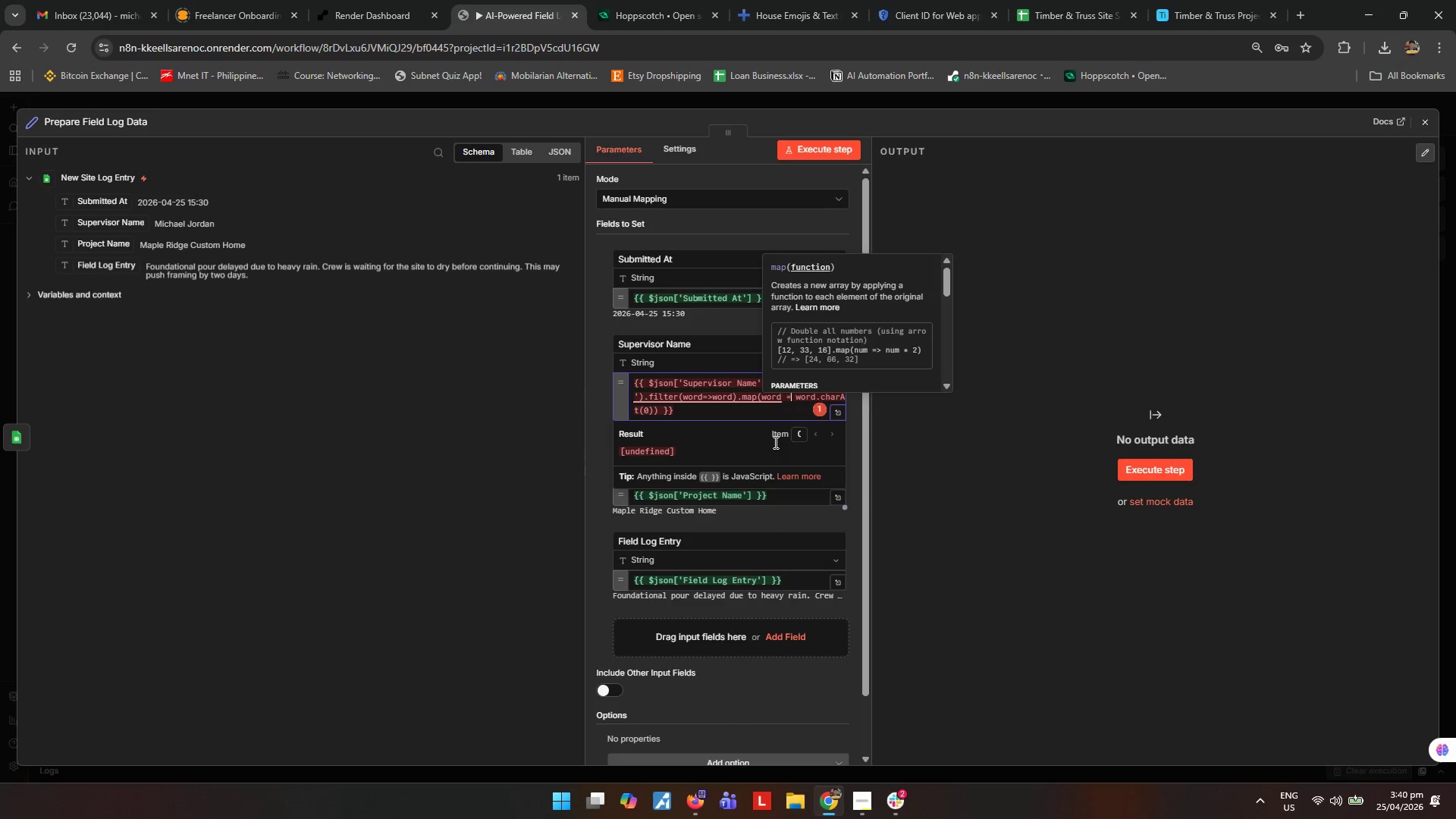 
key(Shift+ShiftRight)
 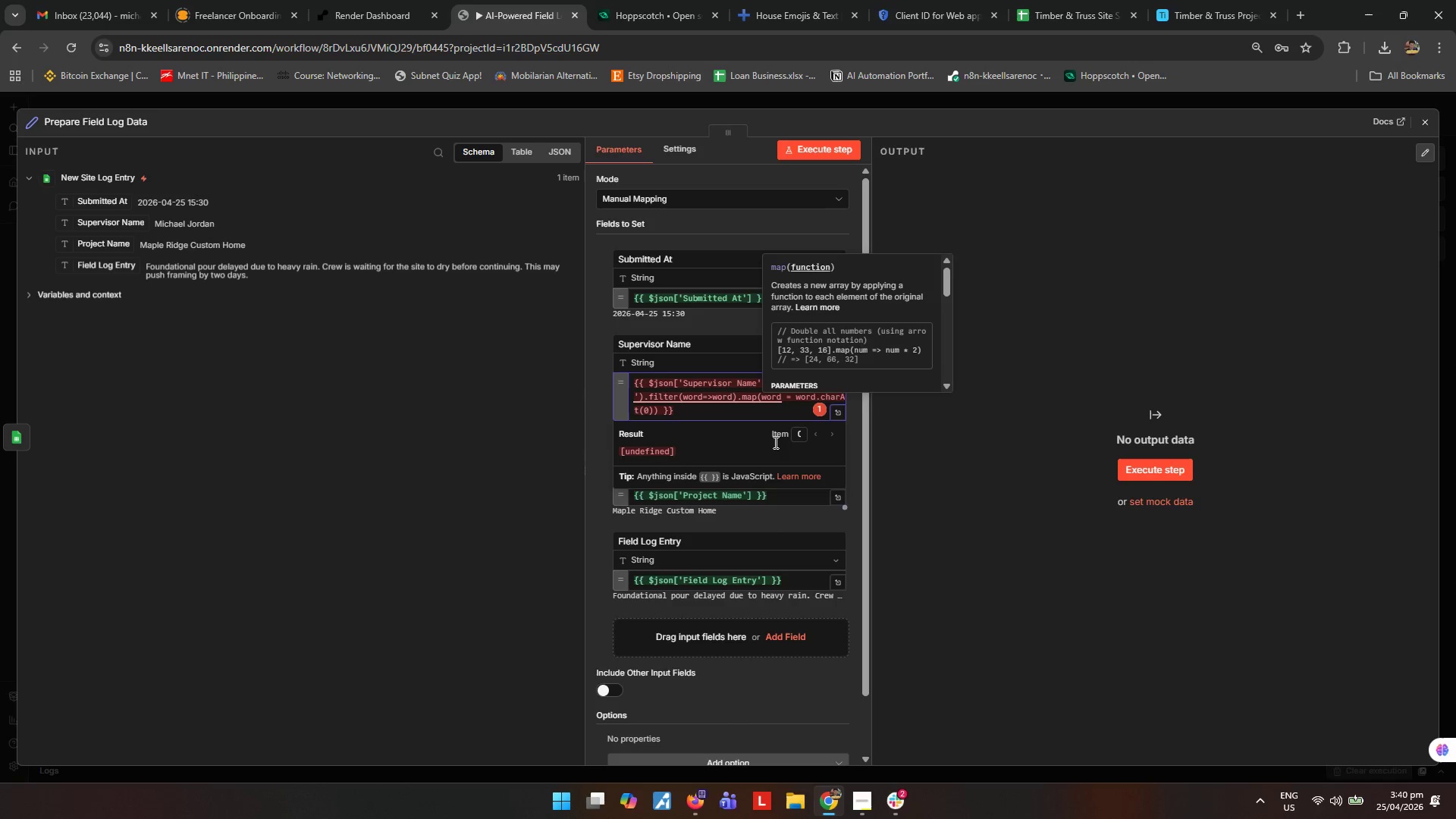 
key(Shift+Period)
 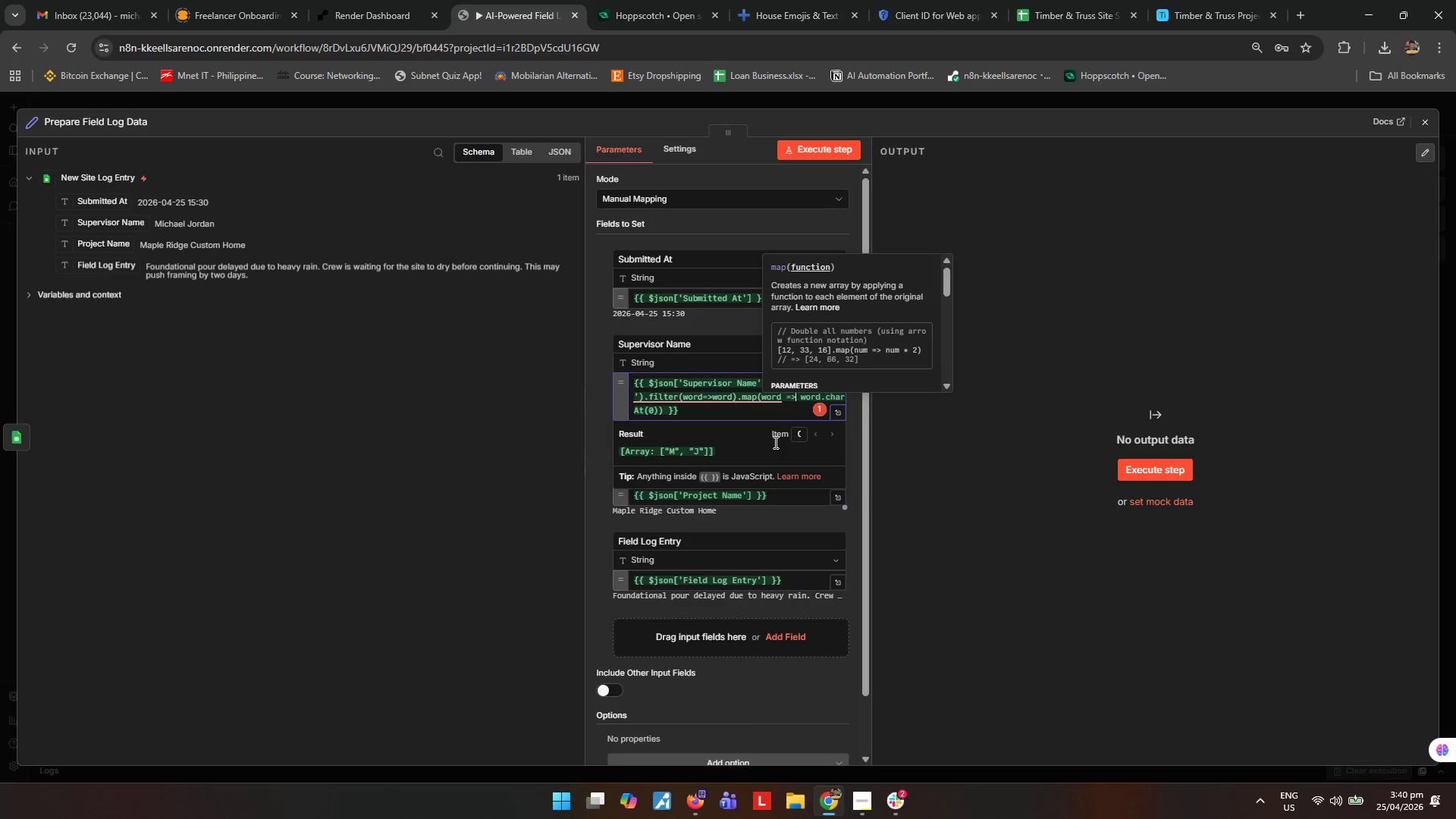 
key(Shift+ArrowDown)
 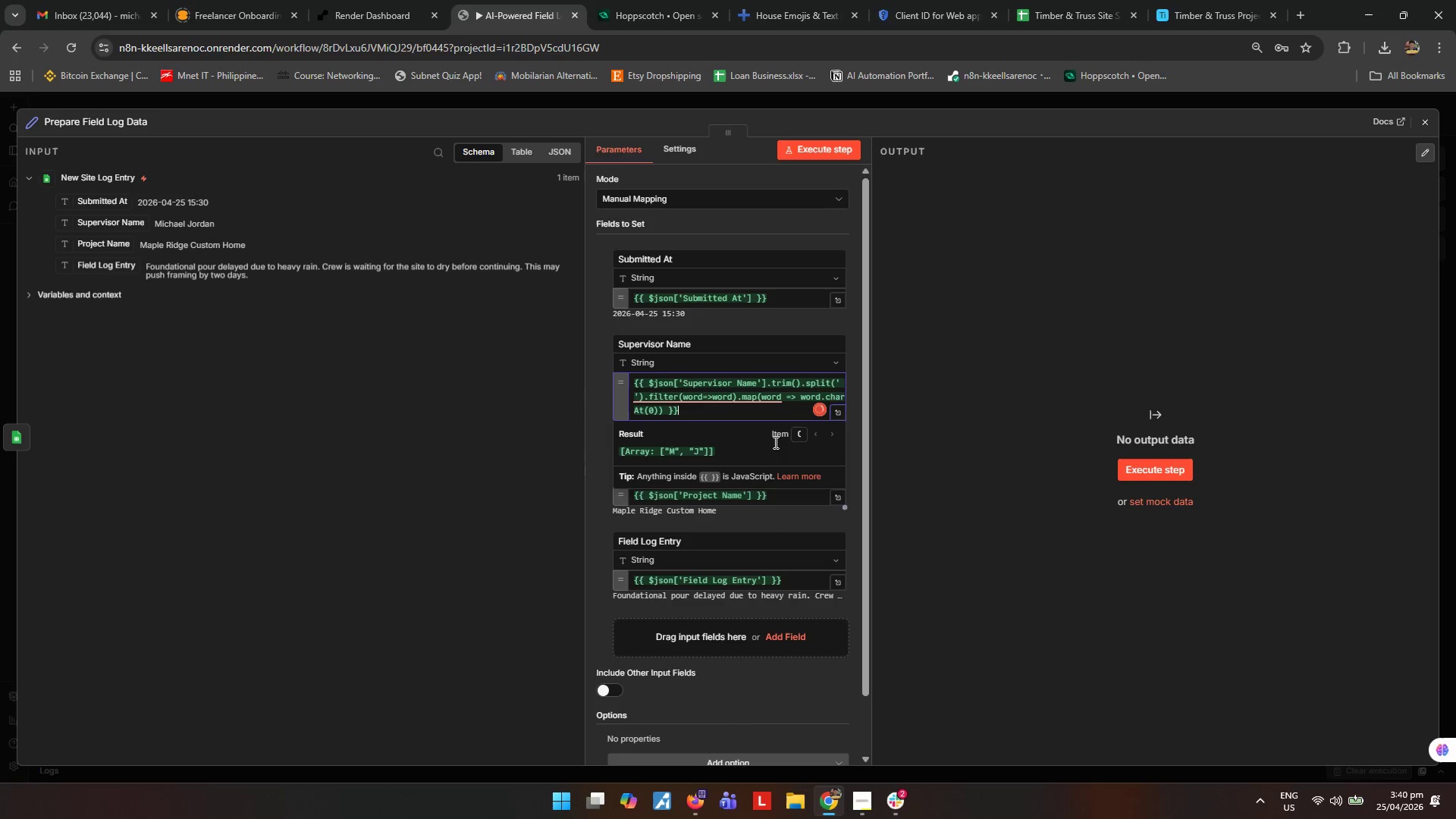 
key(Shift+ArrowLeft)
 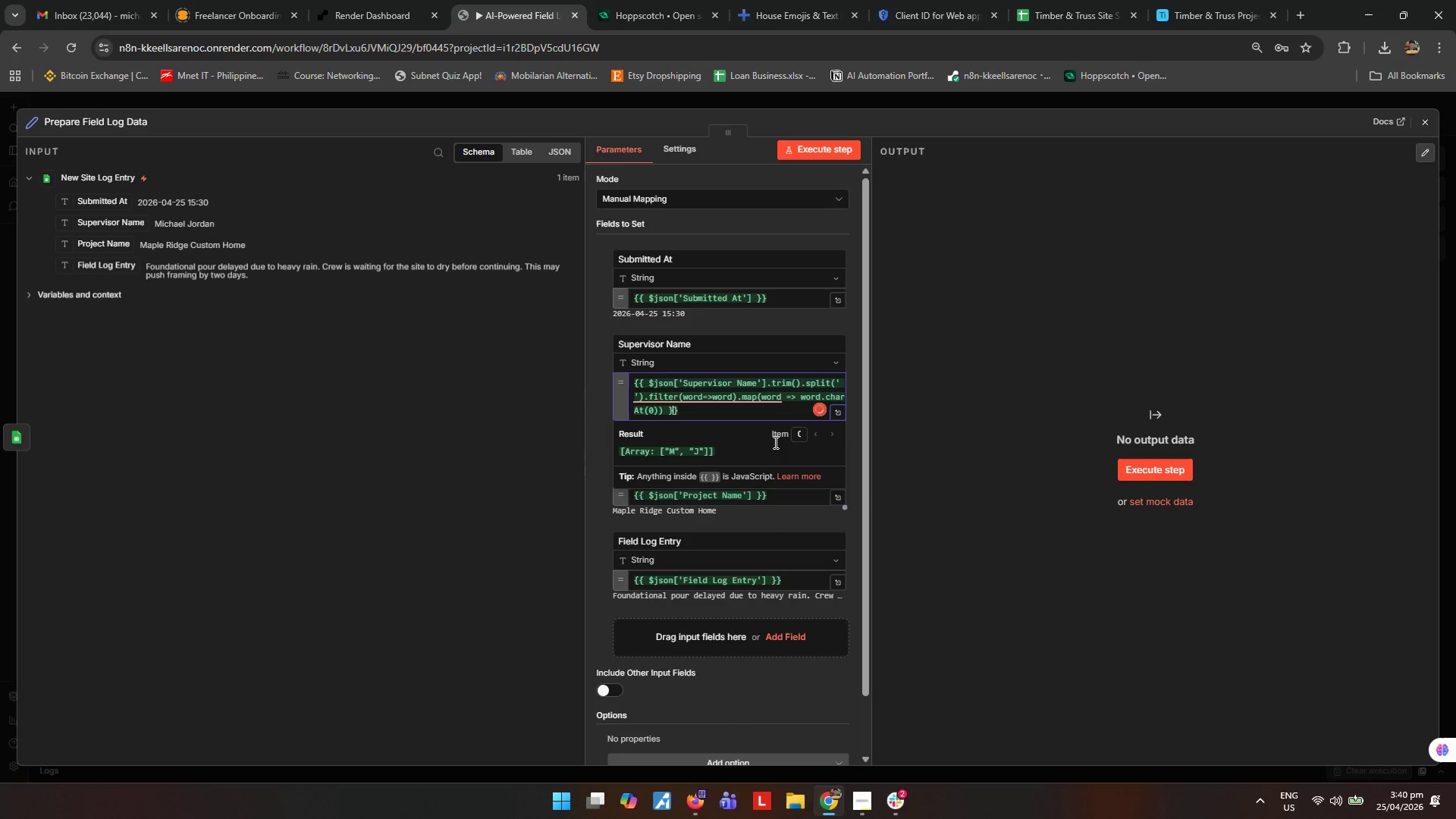 
key(Shift+ArrowLeft)
 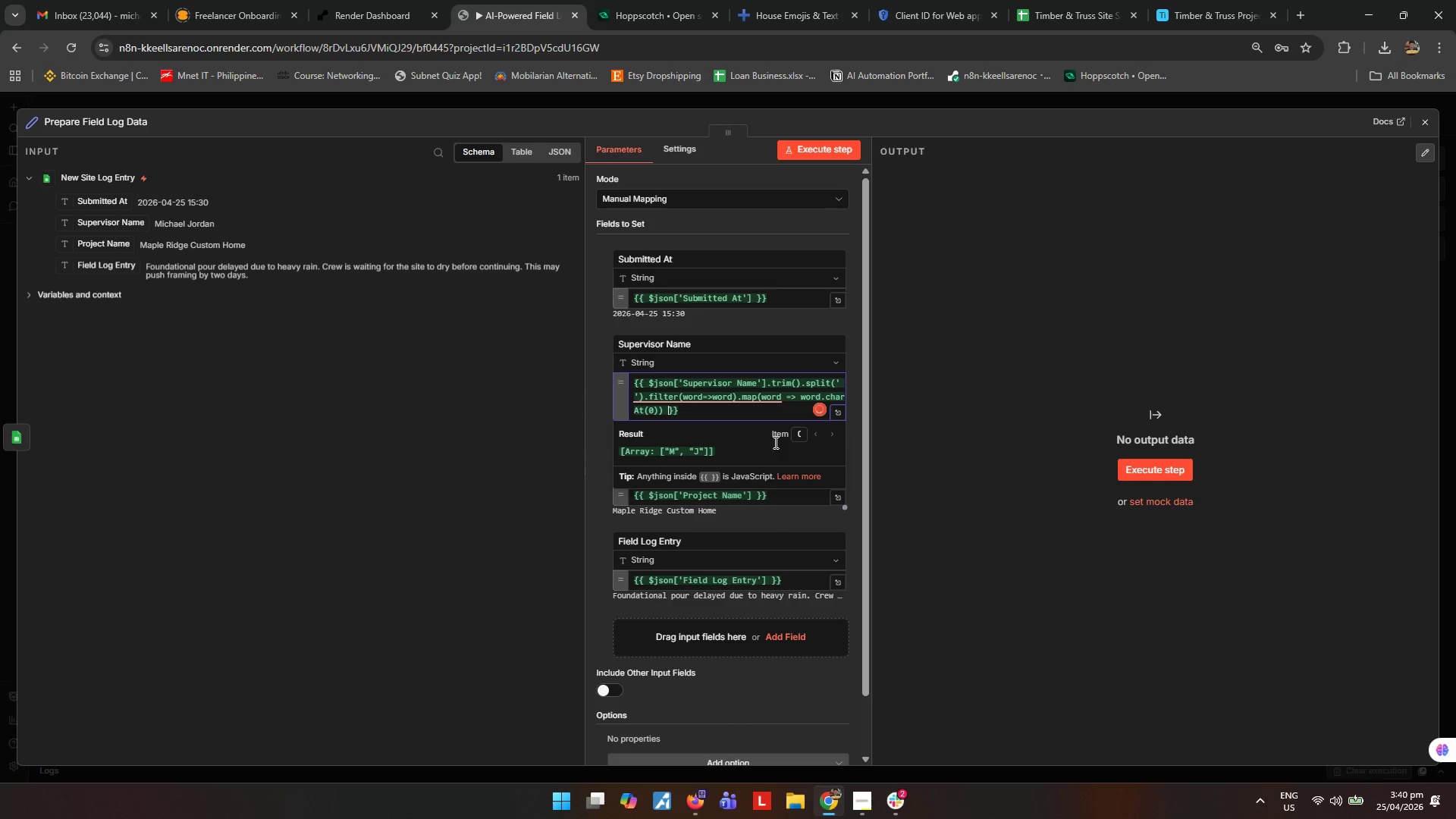 
key(Shift+ArrowLeft)
 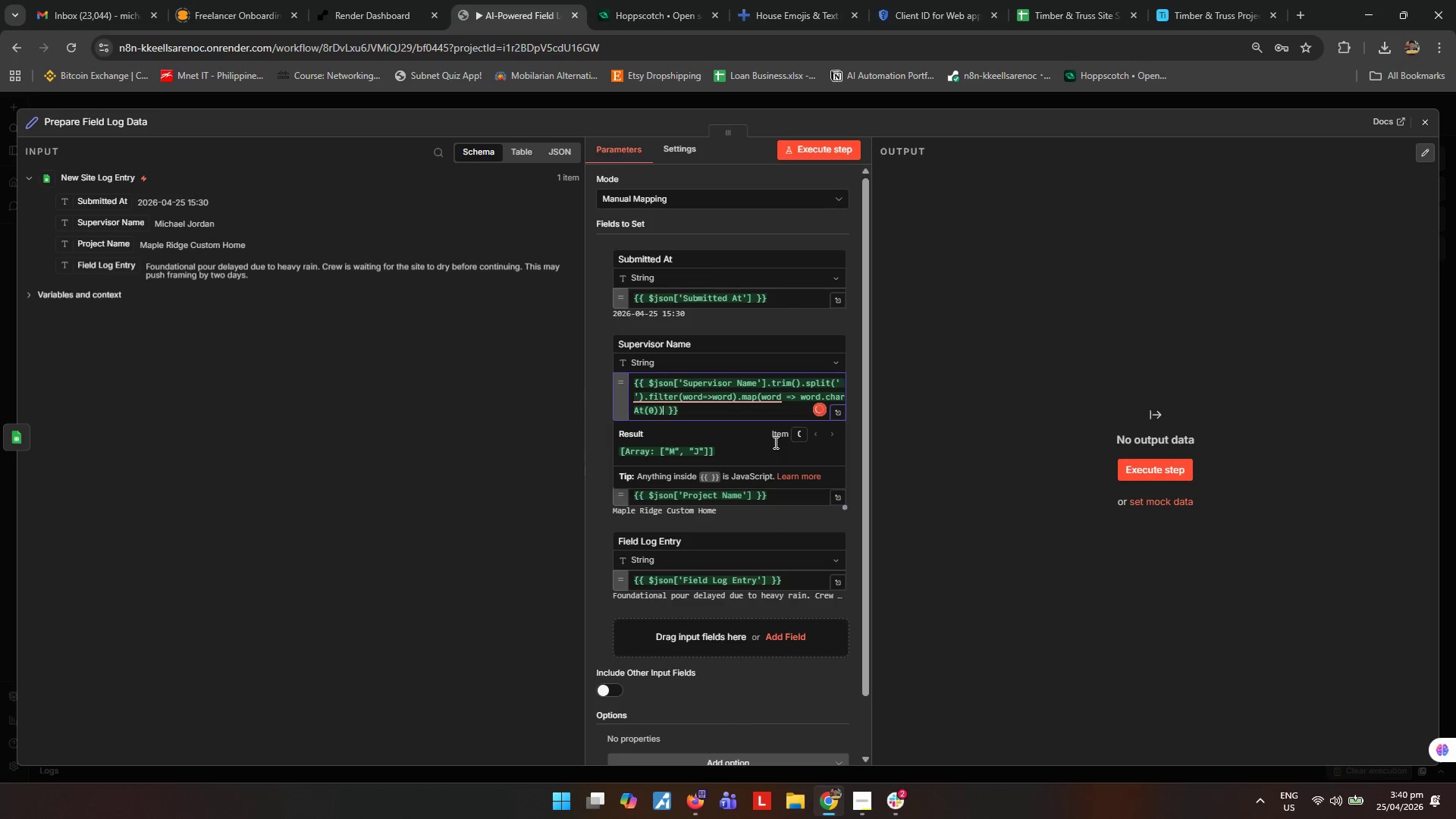 
key(Shift+ArrowLeft)
 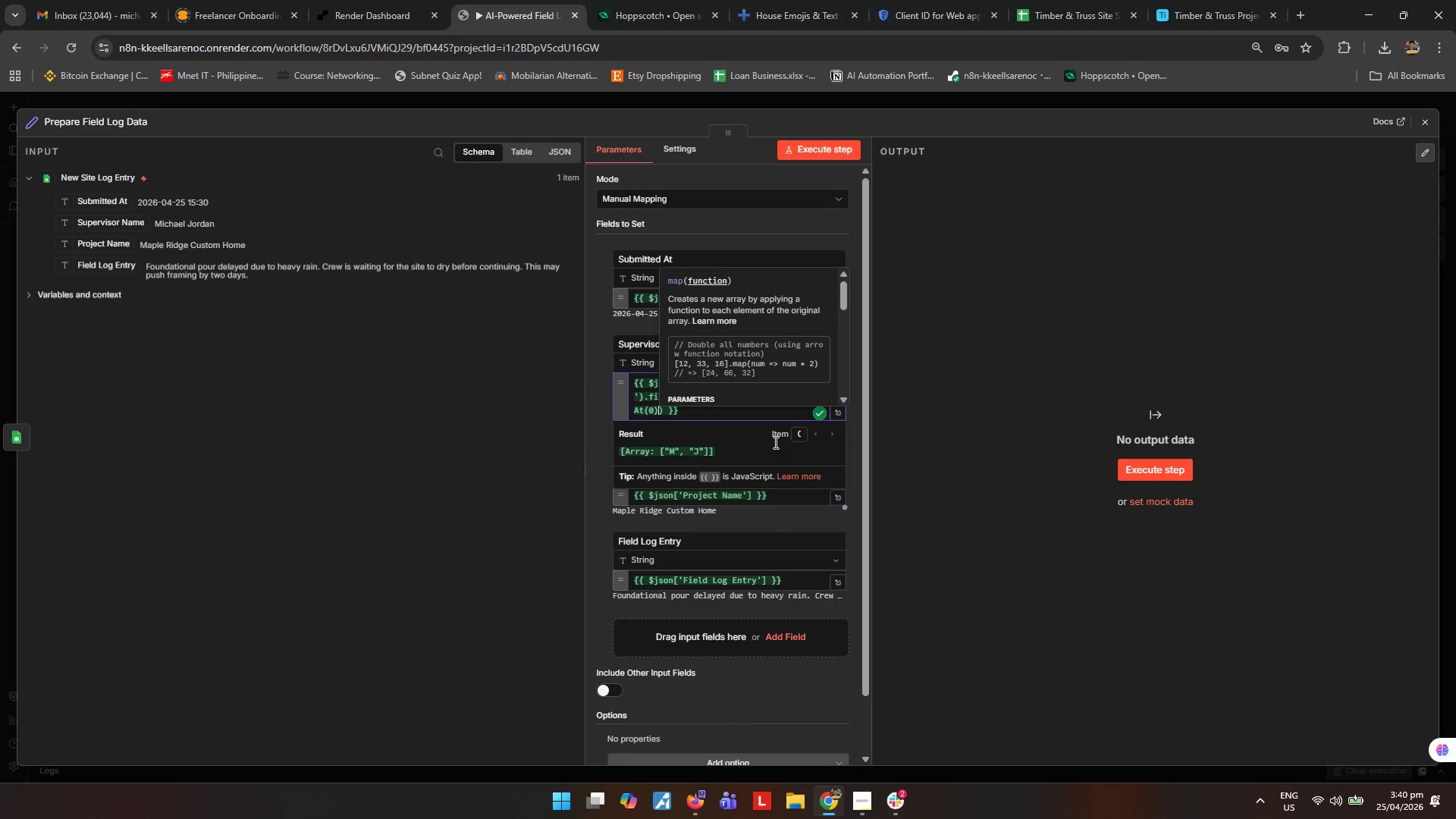 
type(.toUpperCase()
 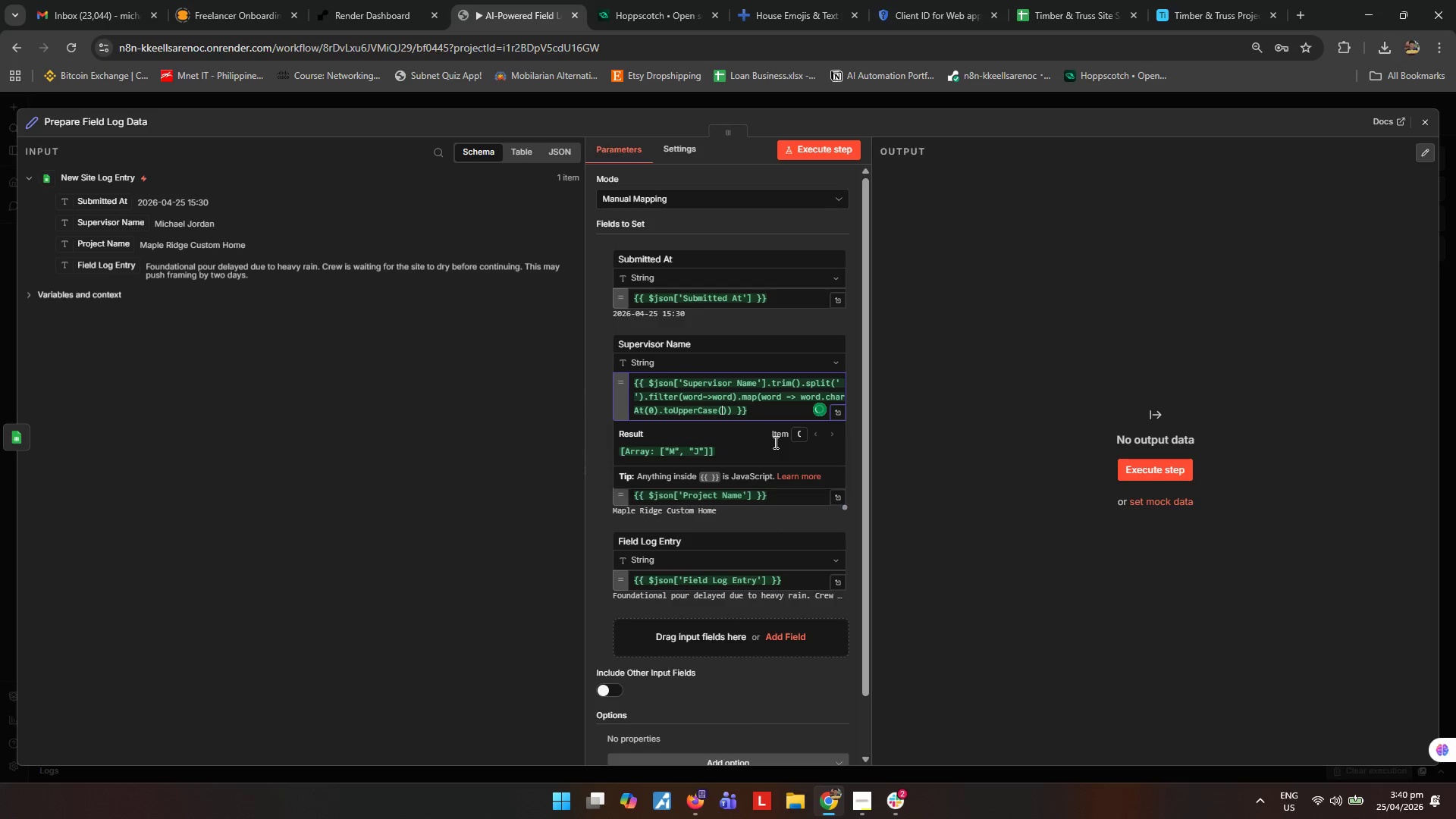 
key(ArrowRight)
 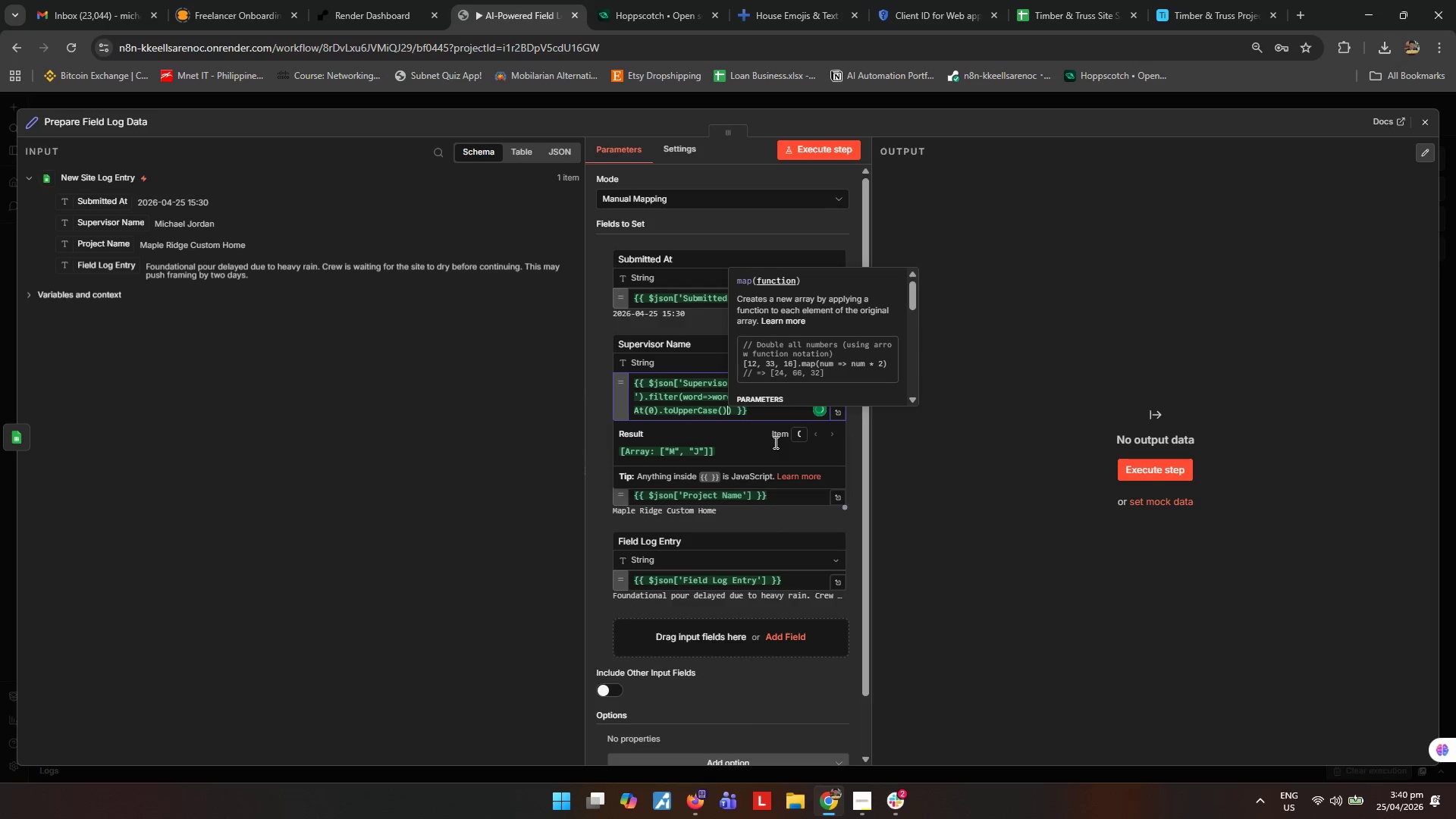 
type( + word.slice(1)
 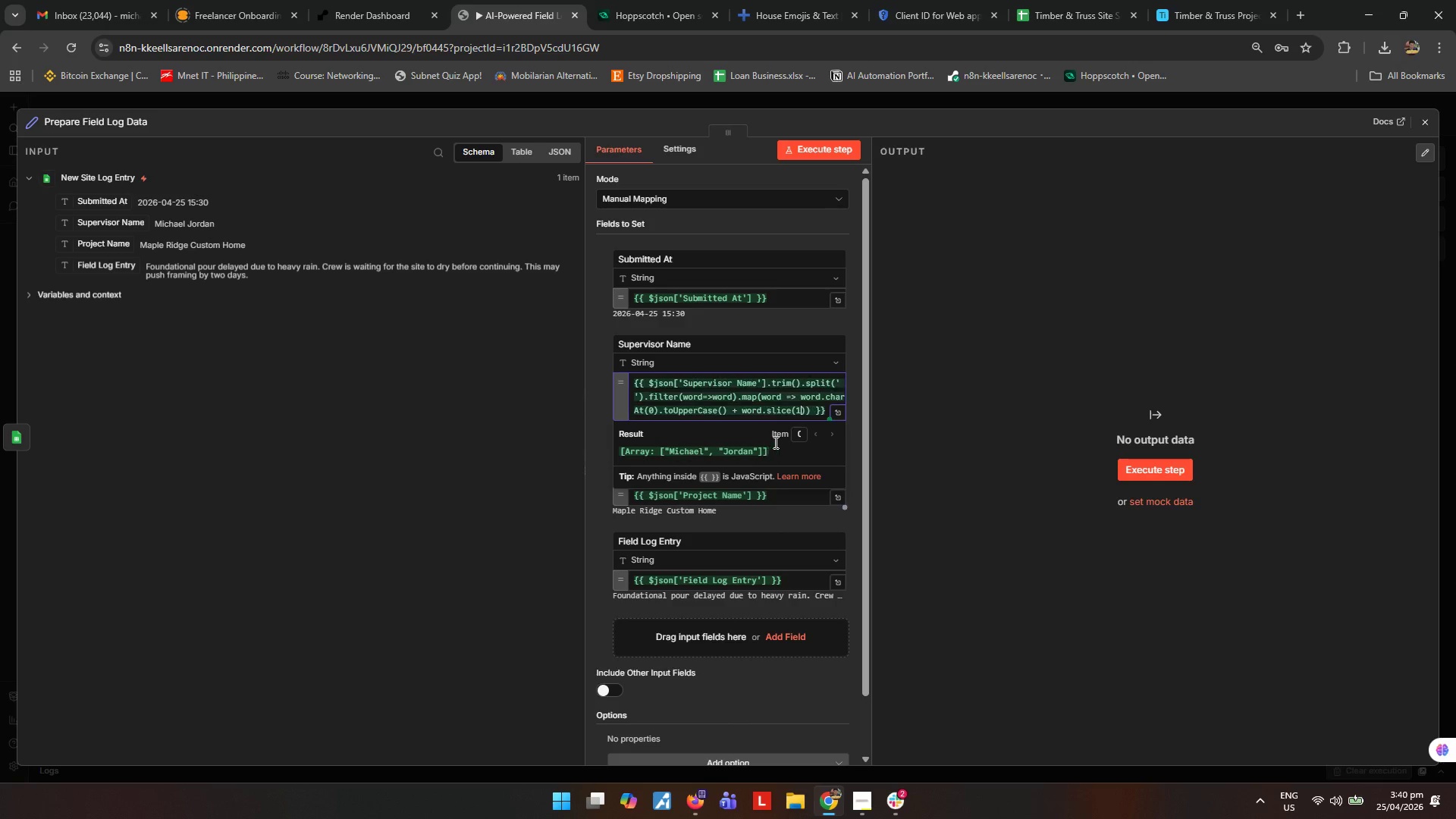 
key(ArrowRight)
 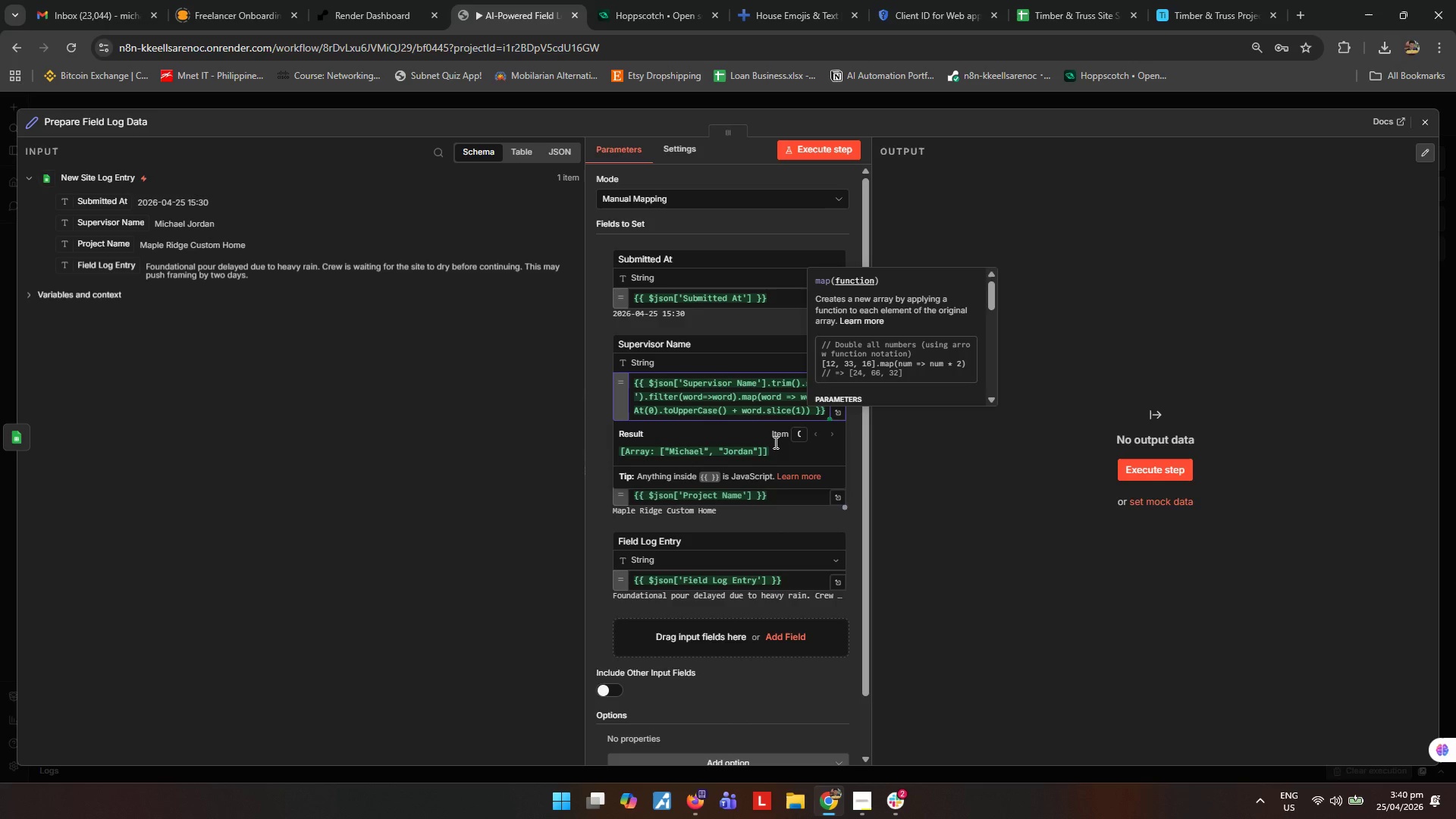 
type(.toLowerCase()
 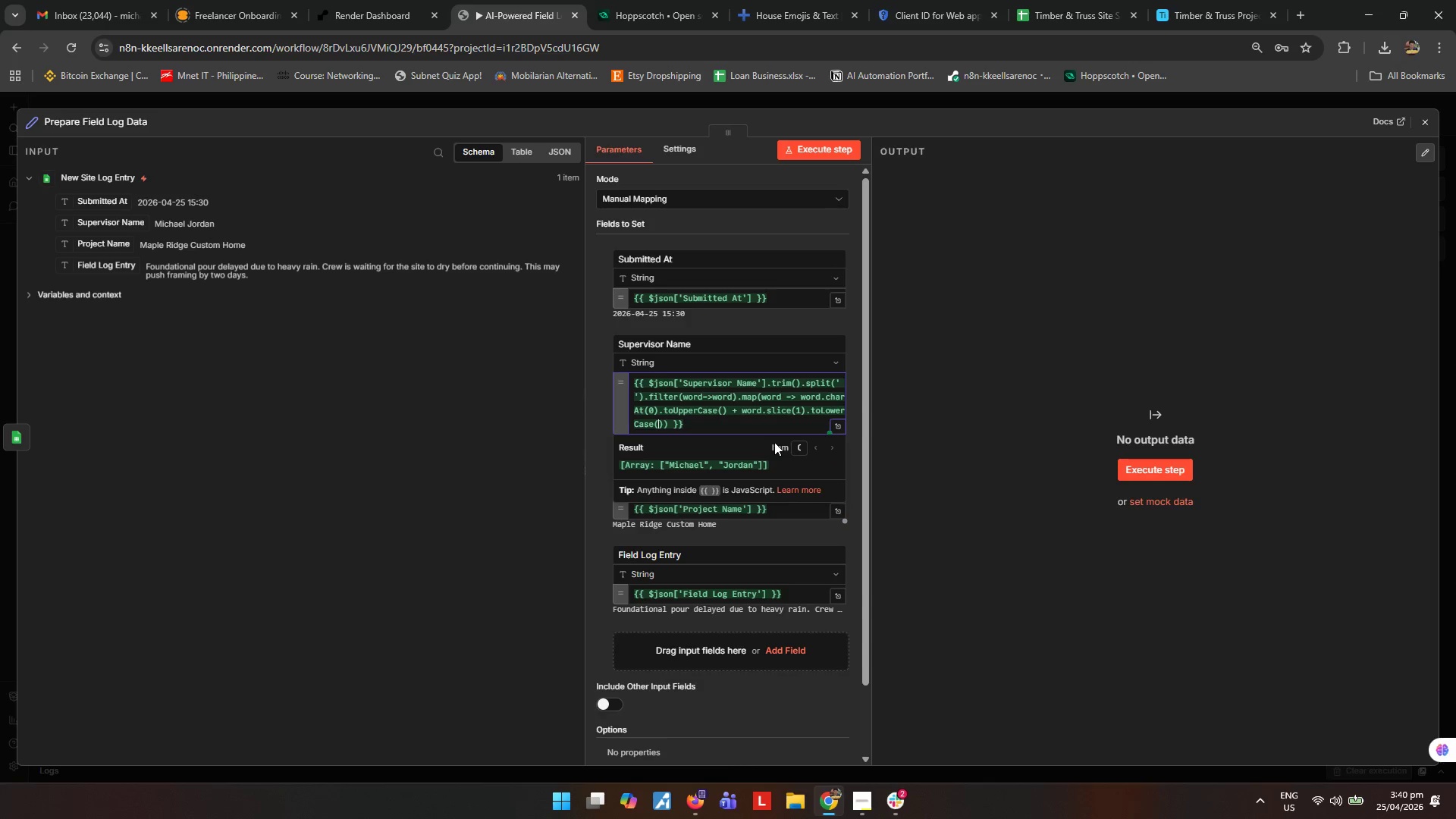 
key(ArrowRight)
 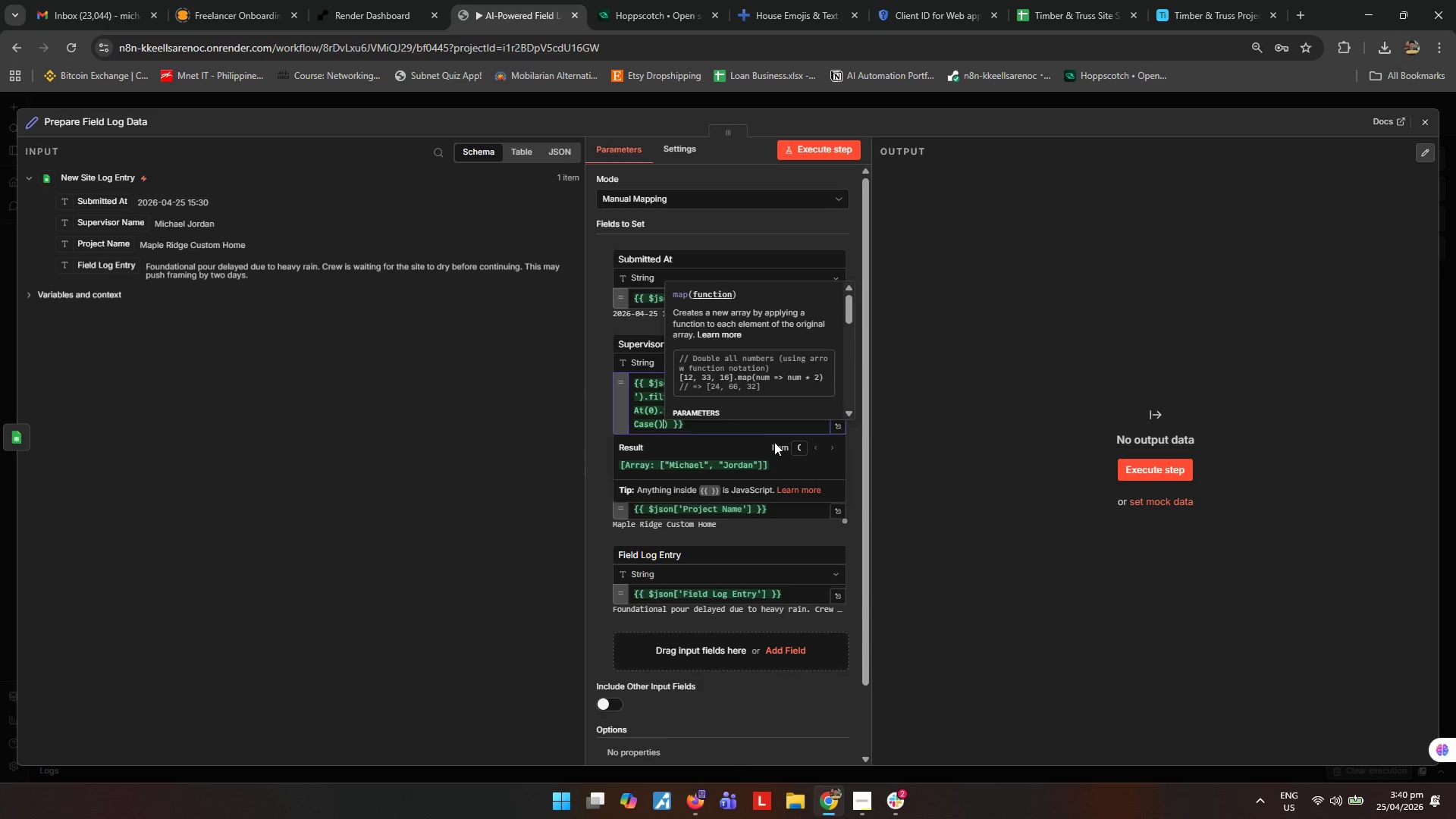 
key(ArrowRight)
 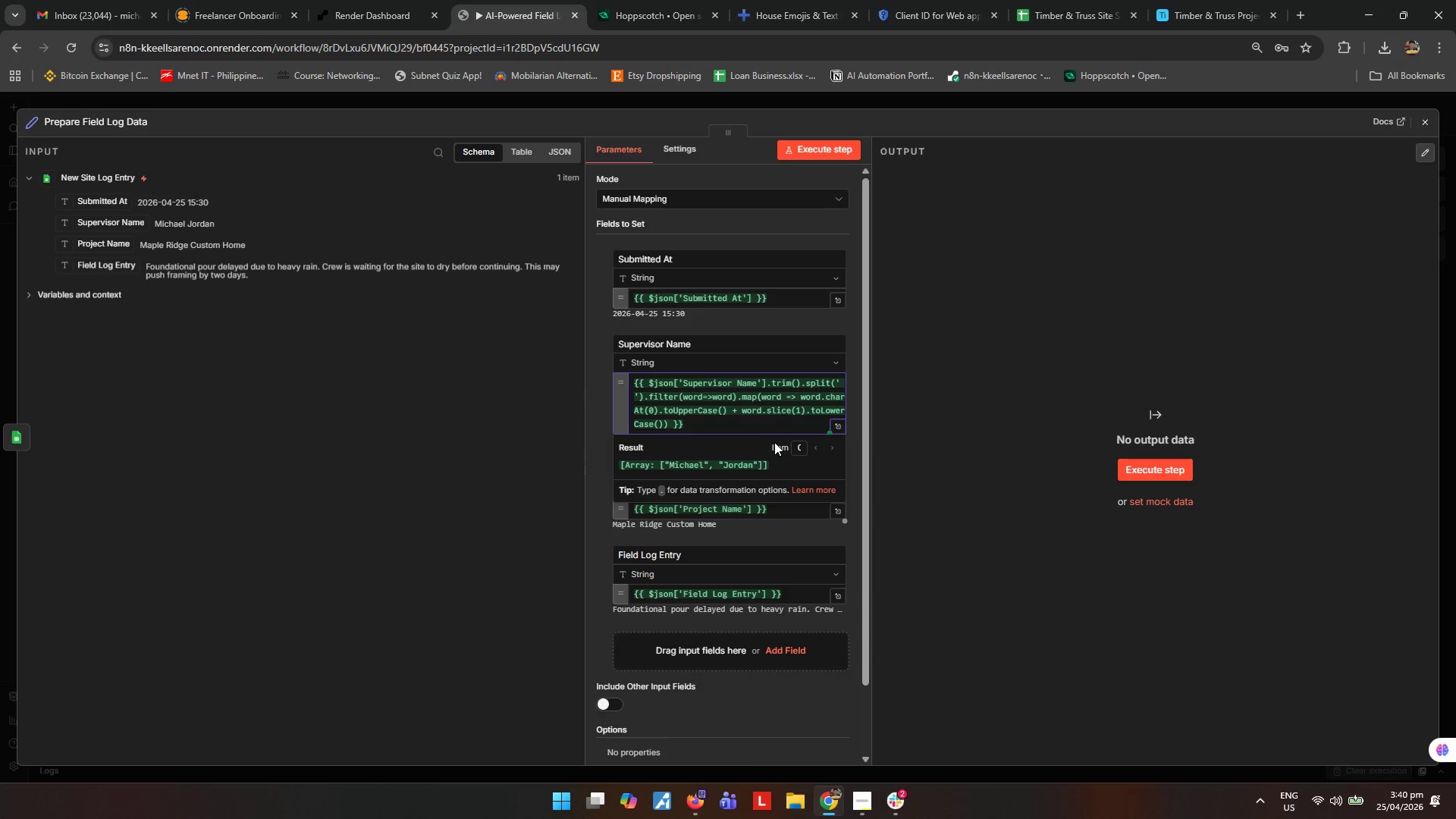 
type(.koin(' )
 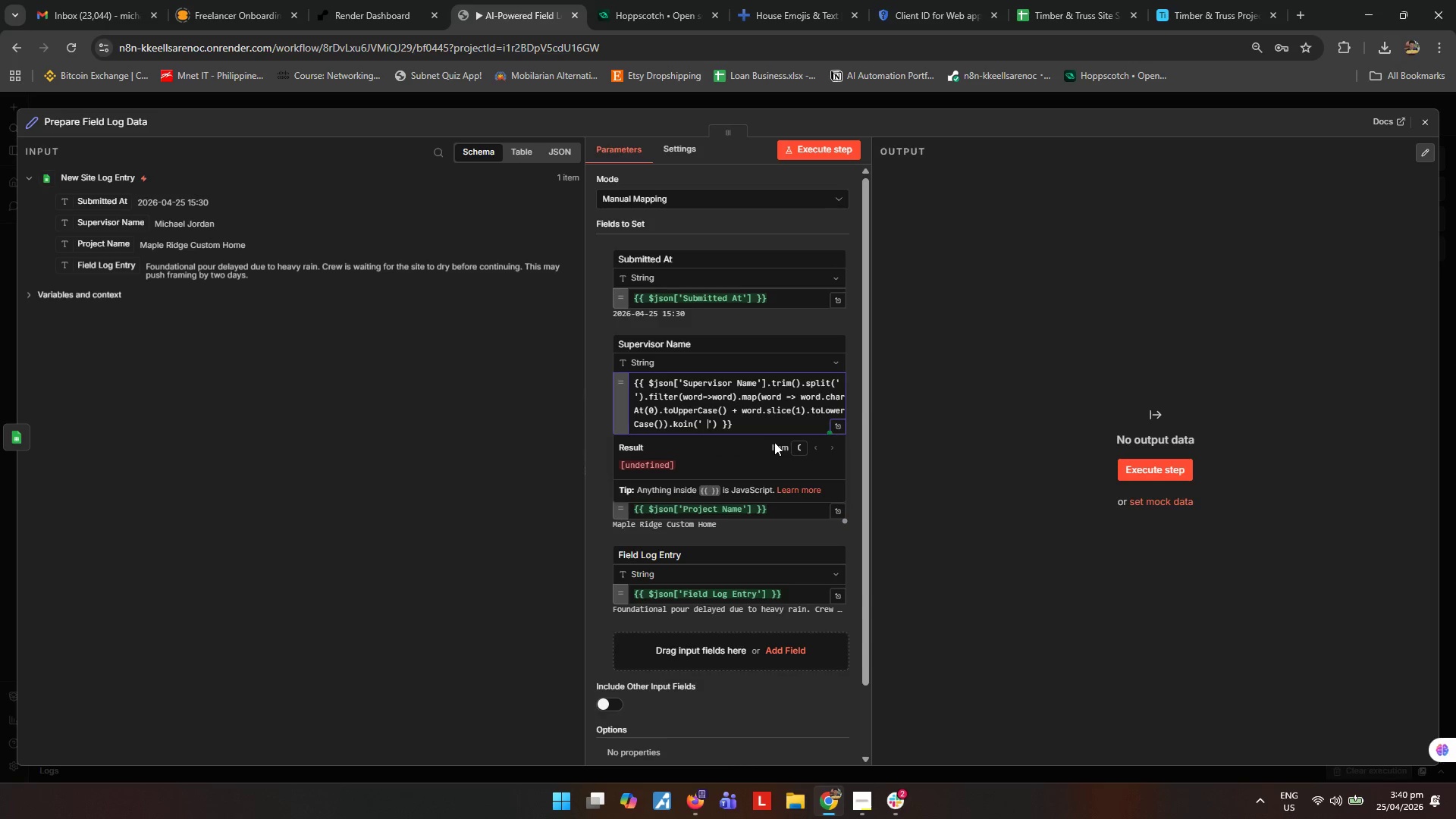 
key(ArrowLeft)
 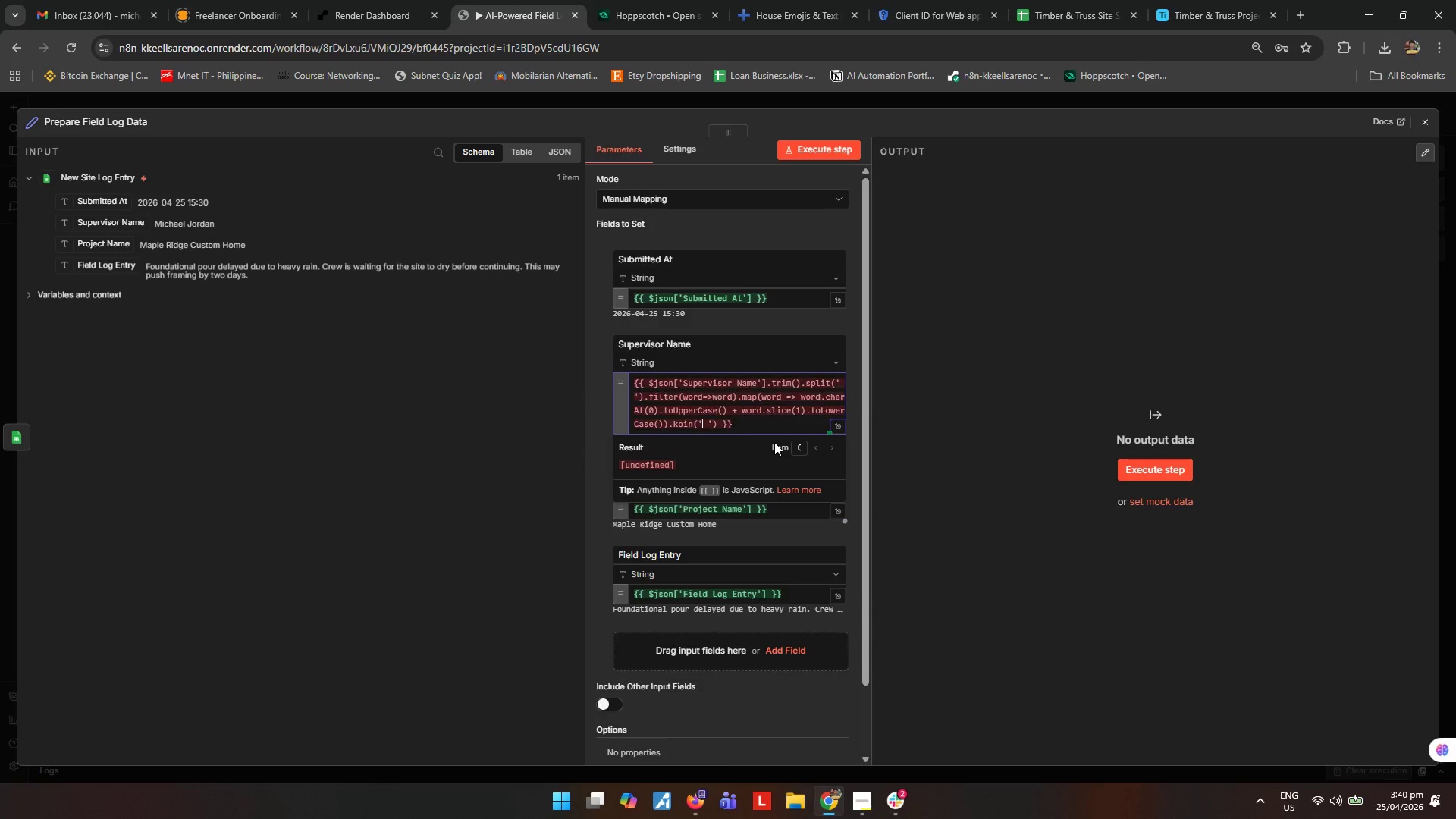 
key(ArrowLeft)
 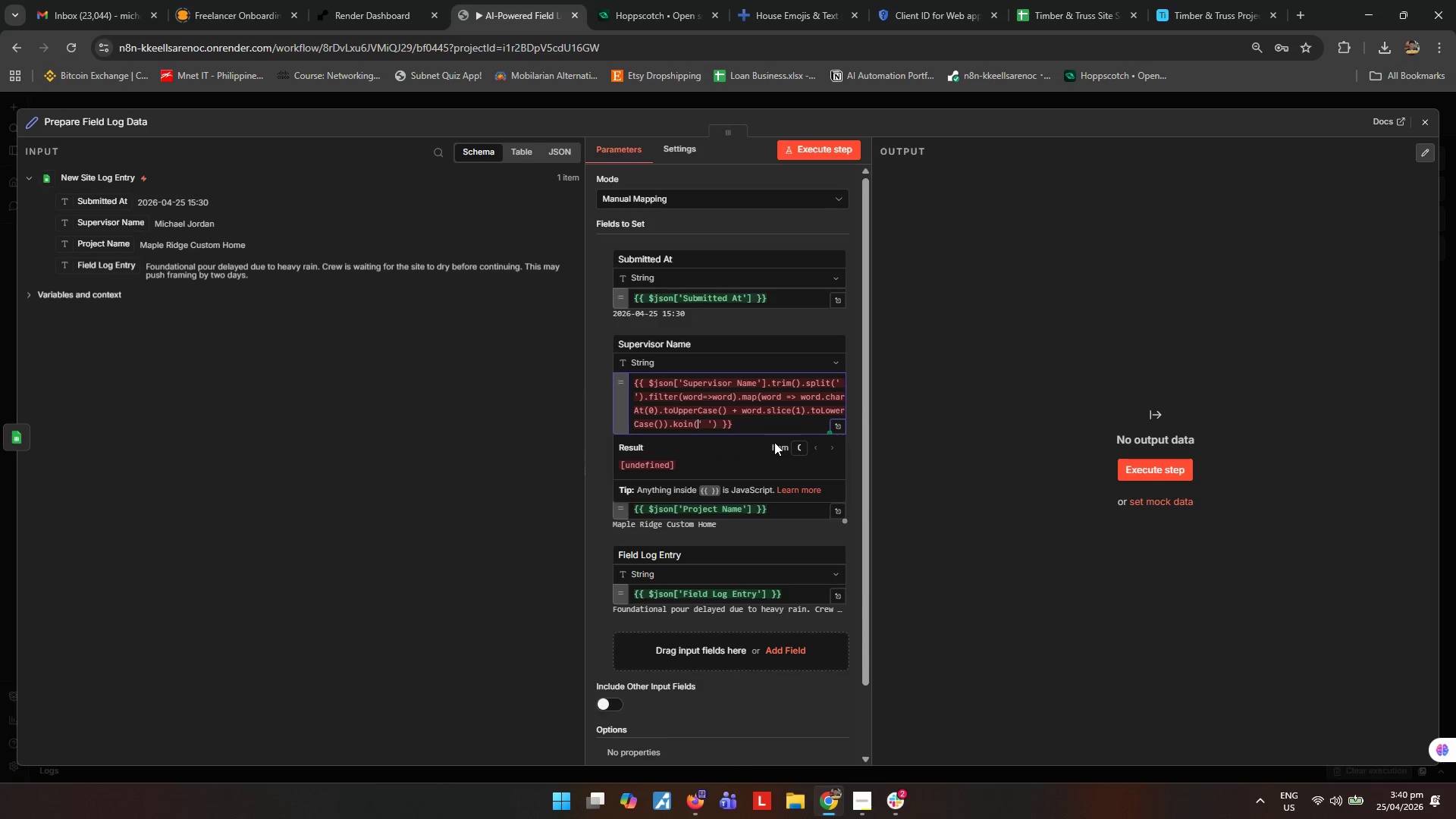 
key(ArrowLeft)
 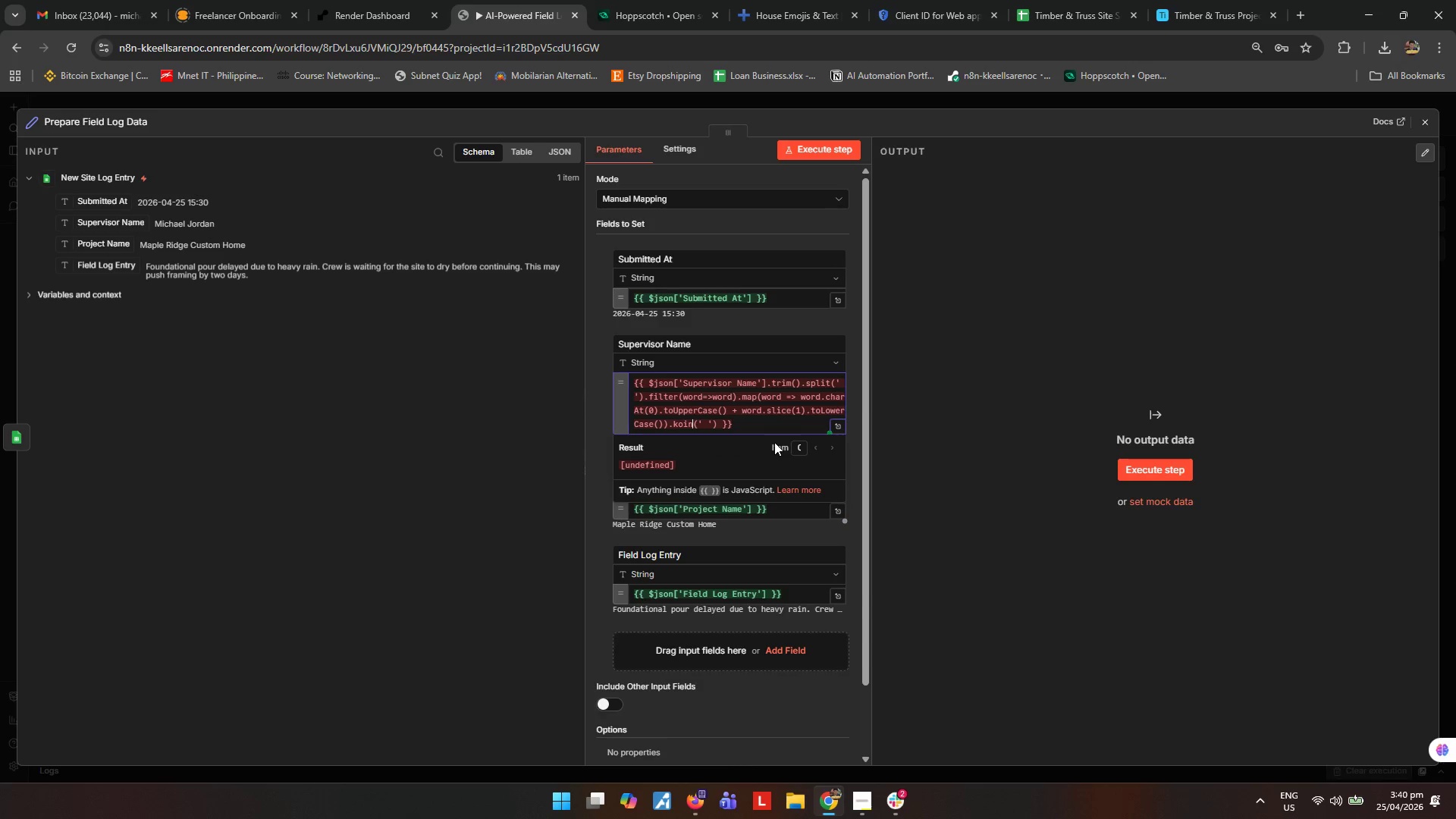 
key(ArrowLeft)
 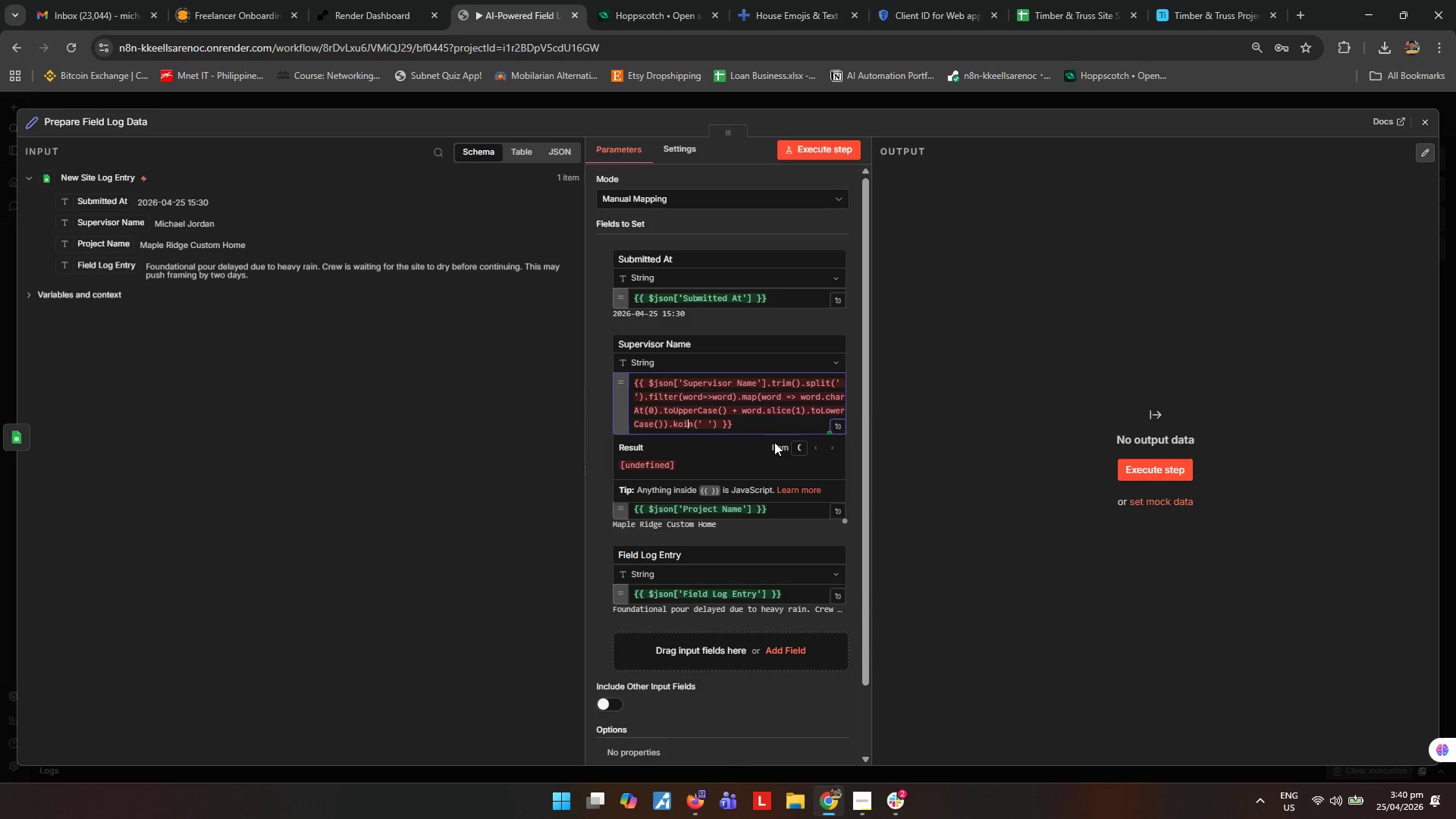 
key(ArrowLeft)
 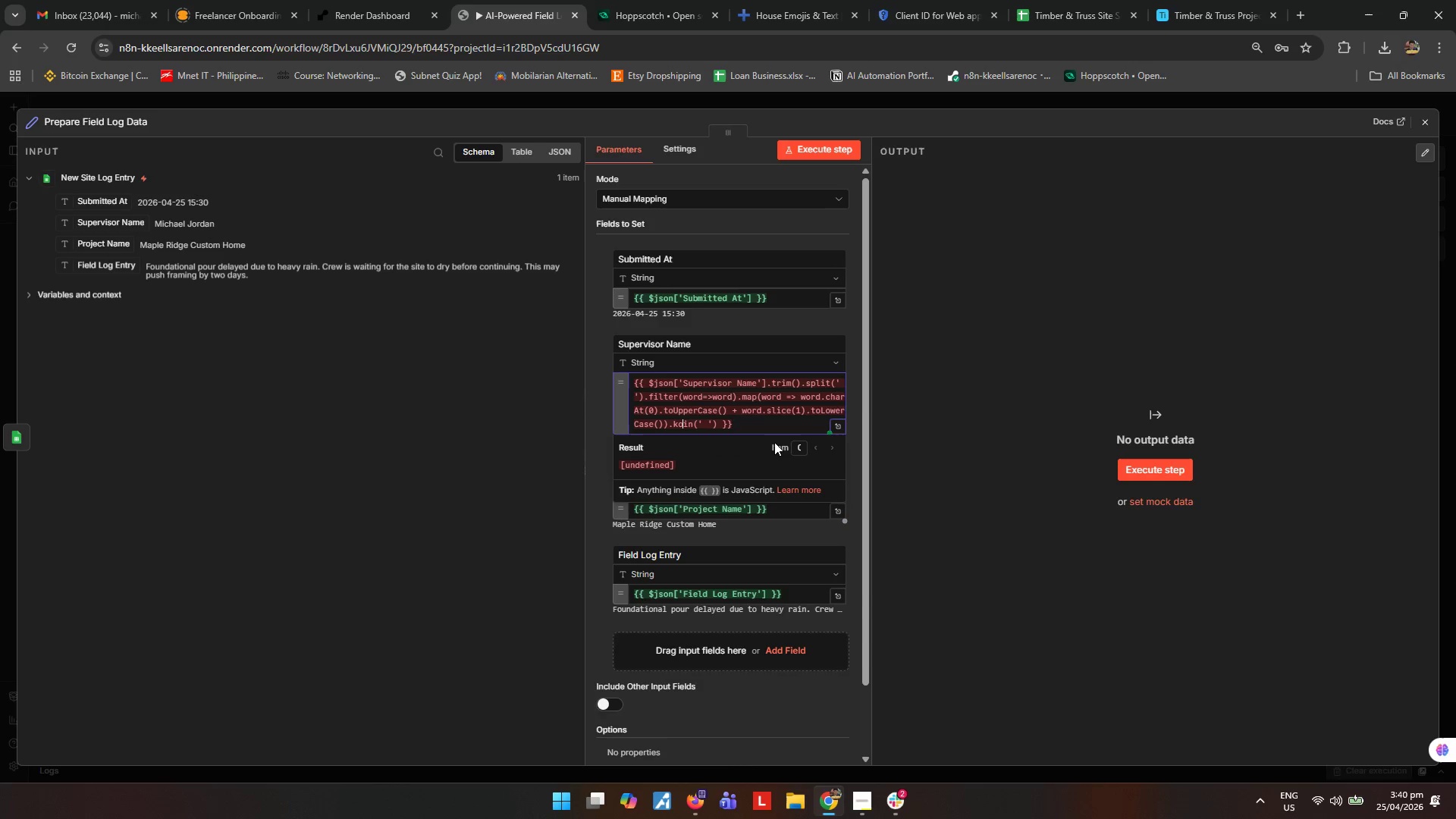 
key(ArrowLeft)
 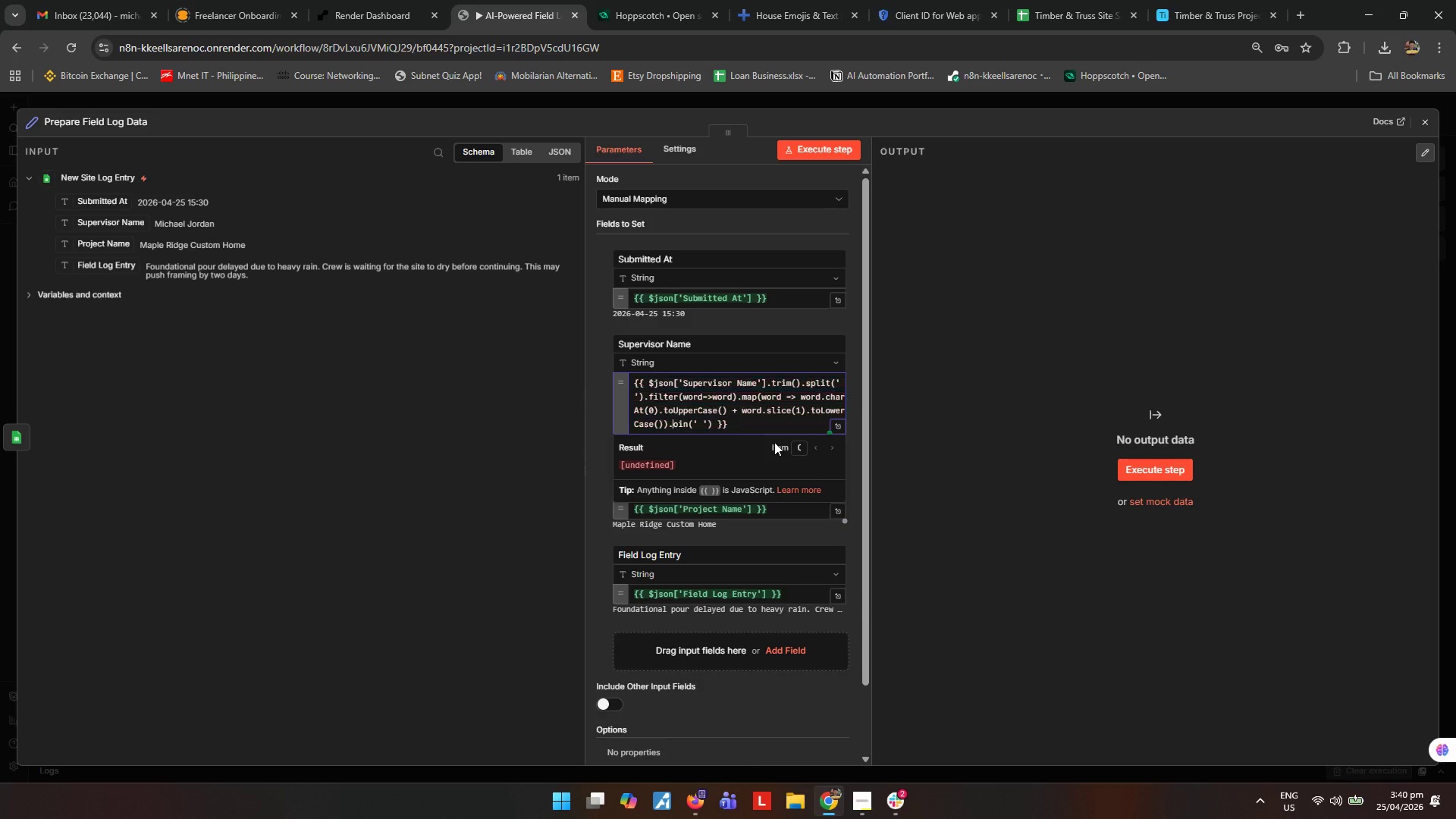 
key(Backspace)
 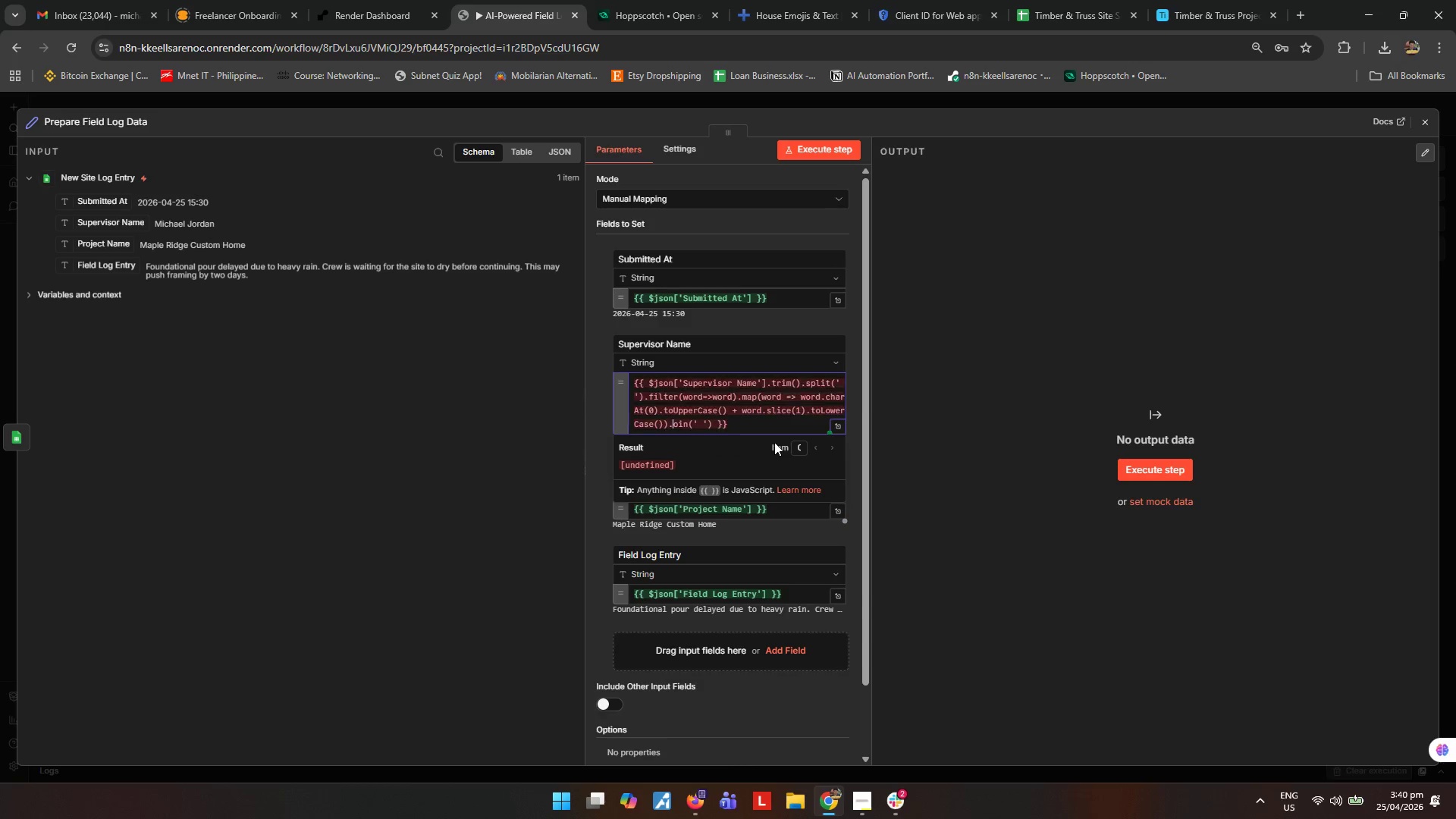 
key(J)
 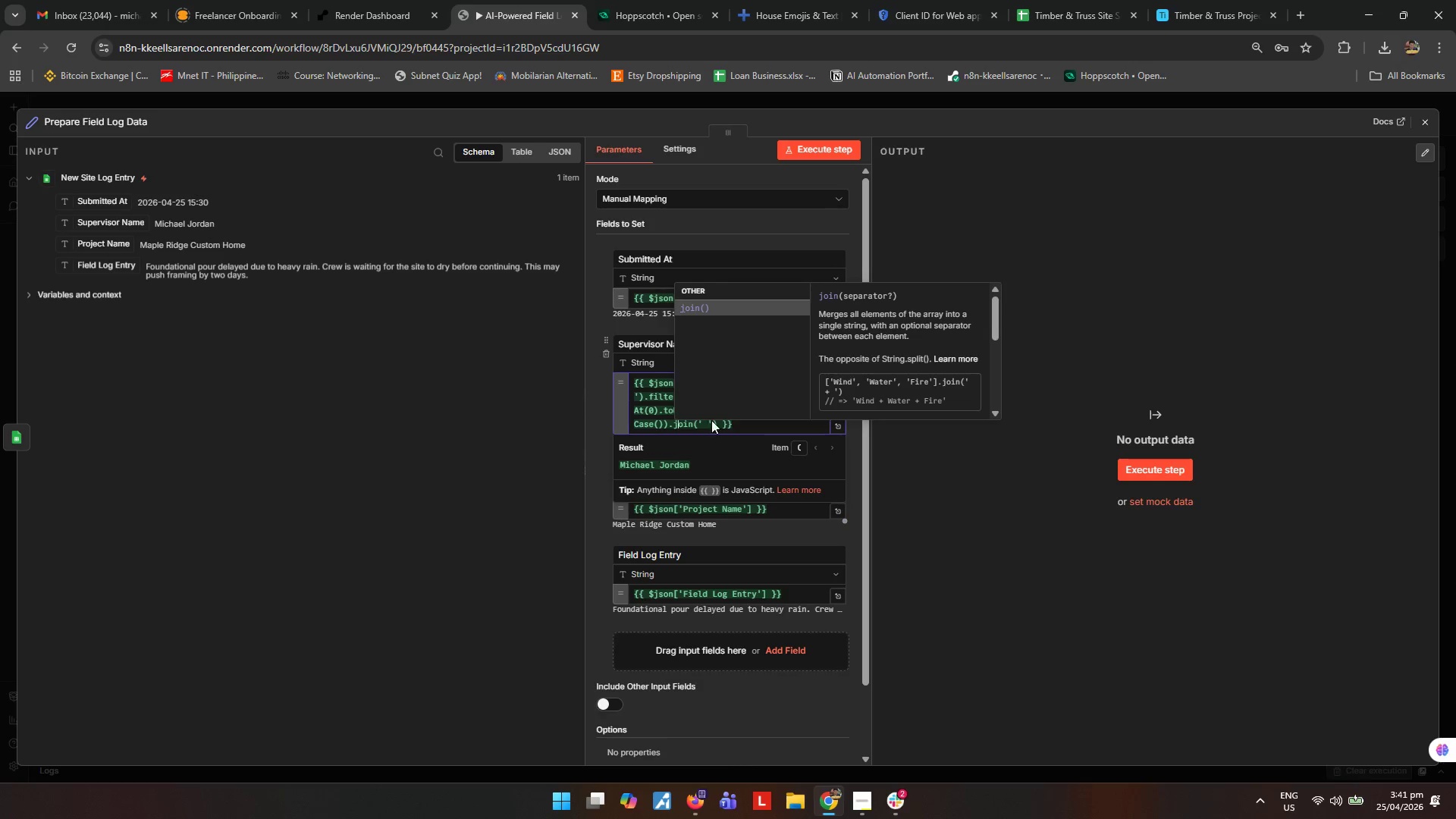 
left_click([645, 414])
 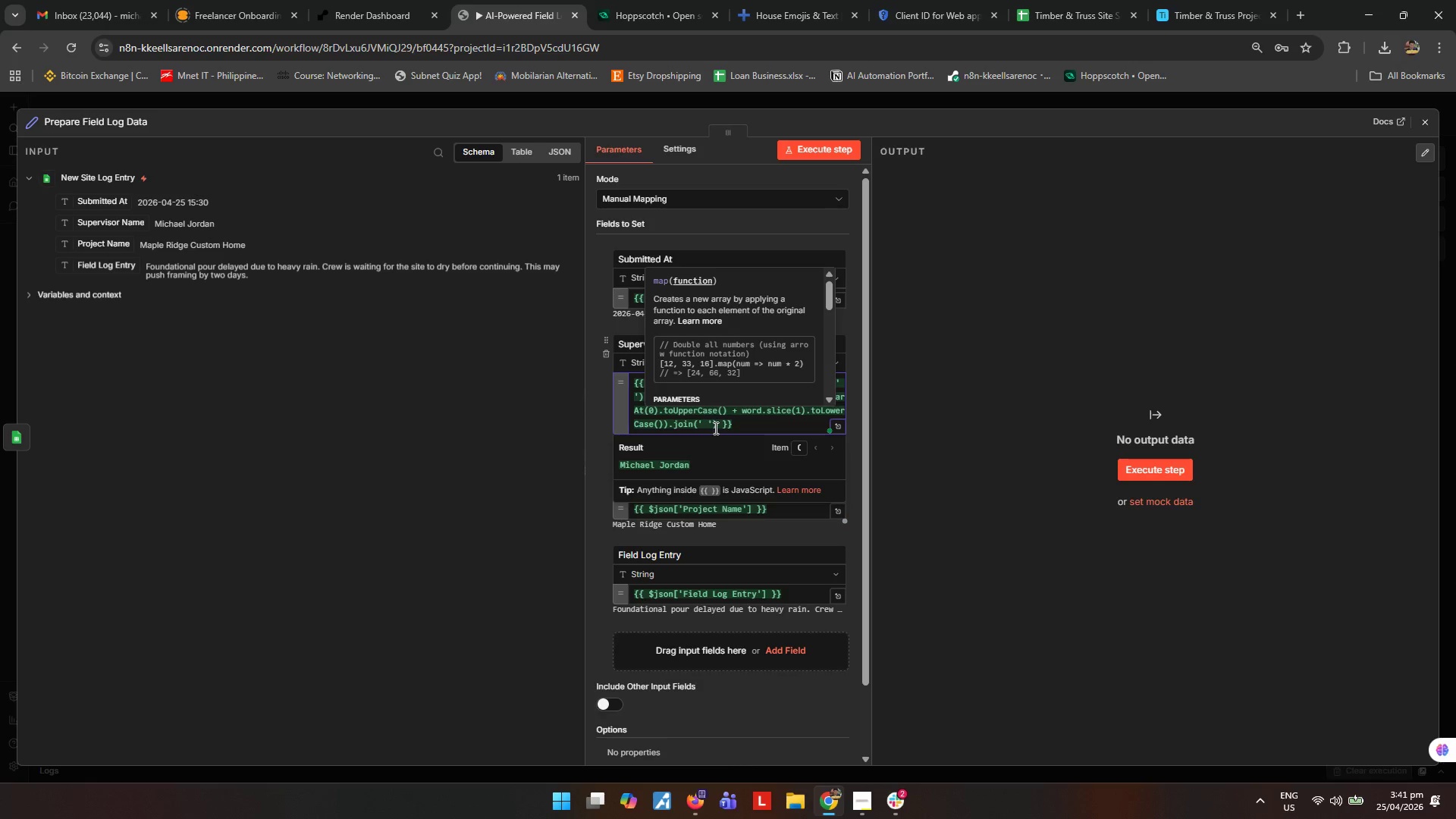 
left_click_drag(start_coordinate=[720, 425], to_coordinate=[769, 386])
 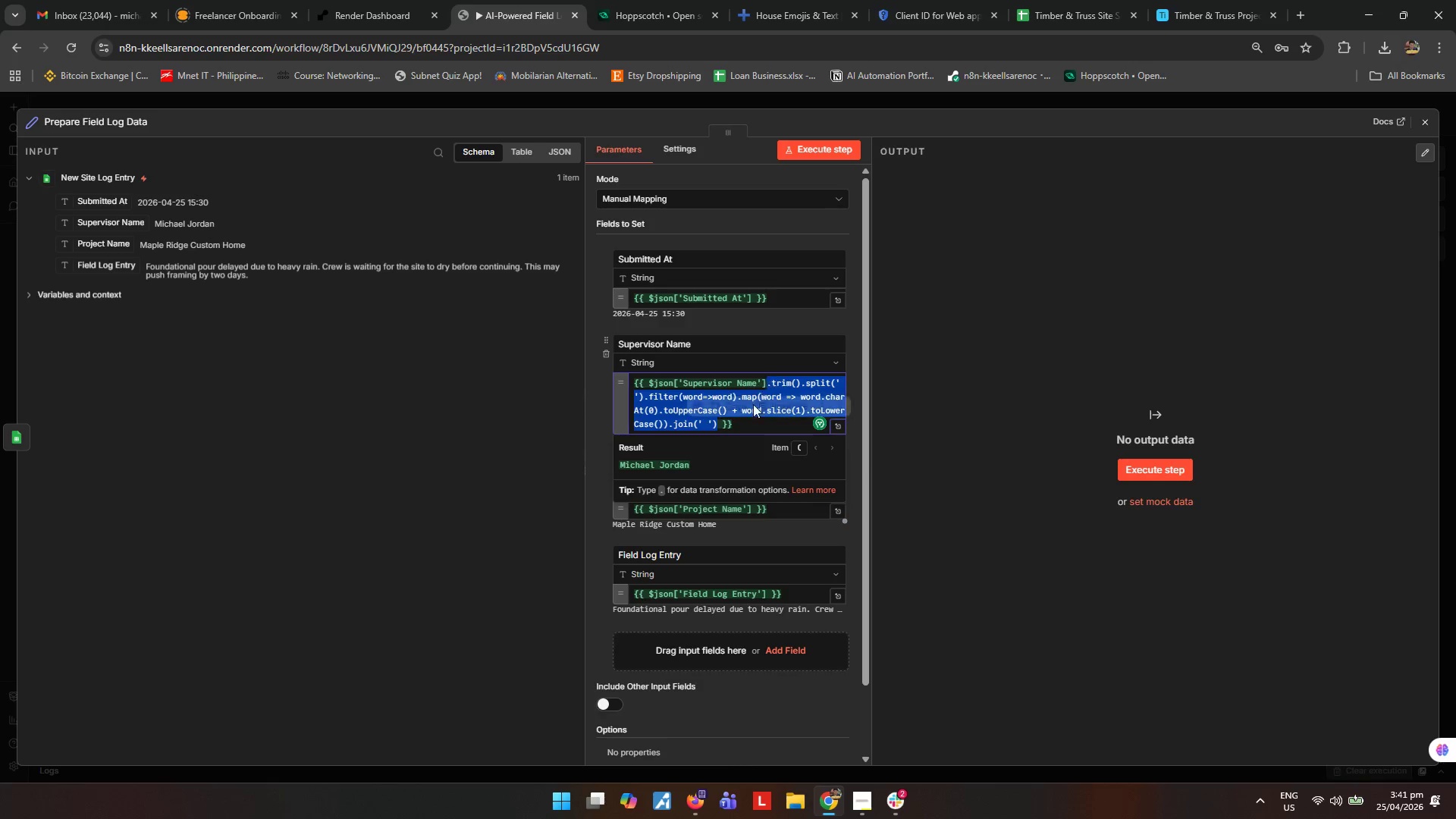 
key(Control+ControlLeft)
 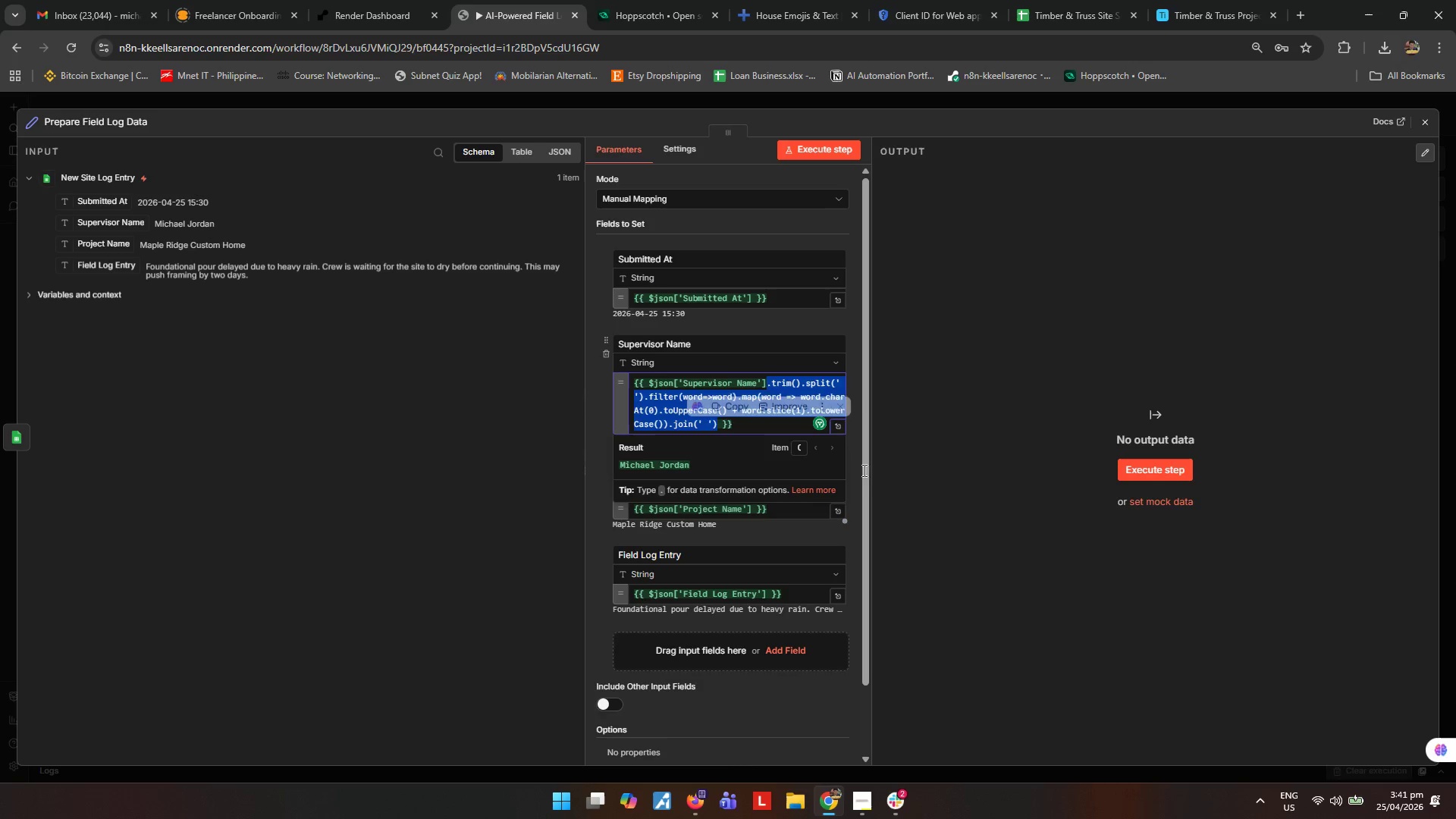 
key(Control+C)
 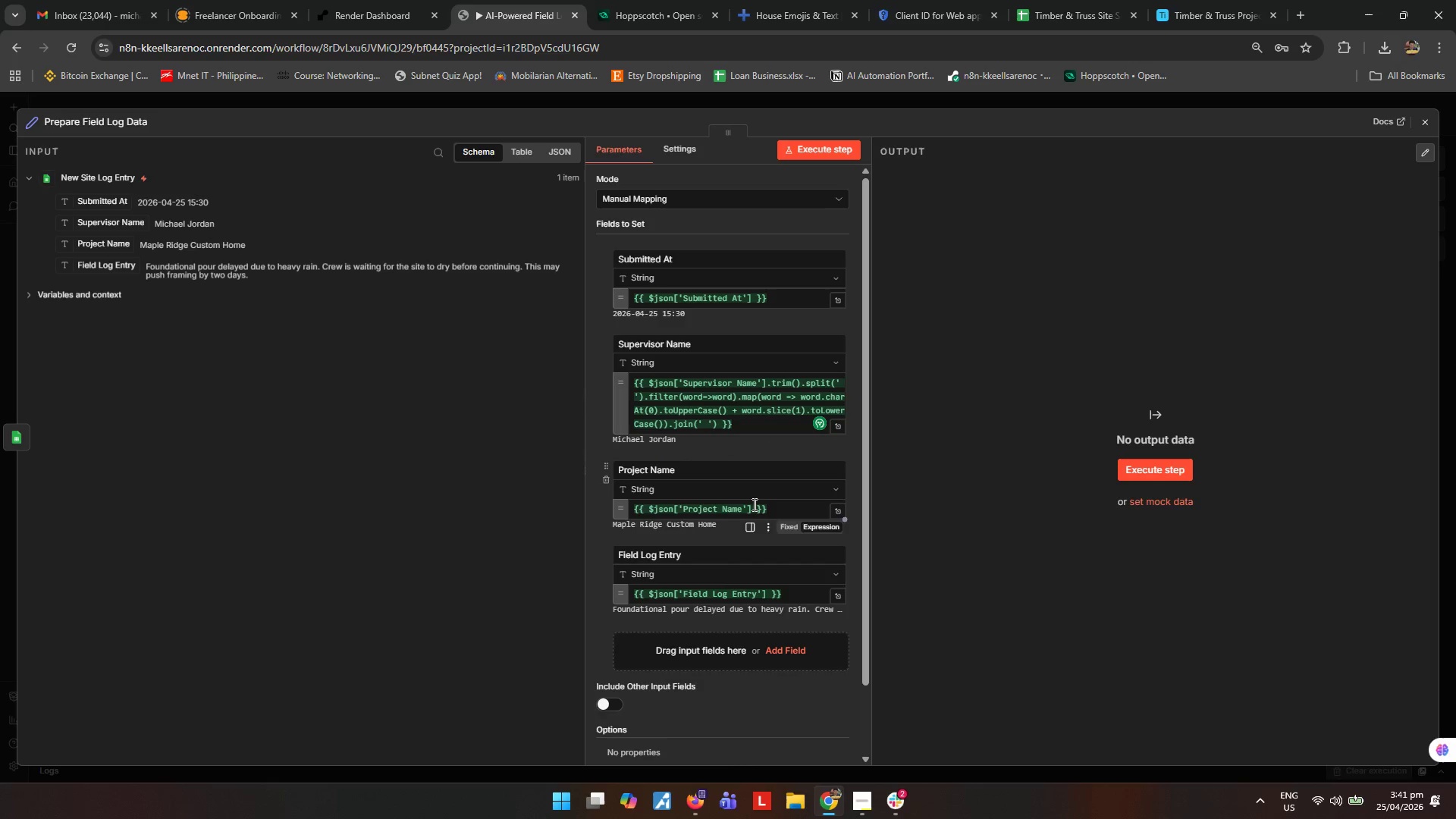 
key(Control+ControlLeft)
 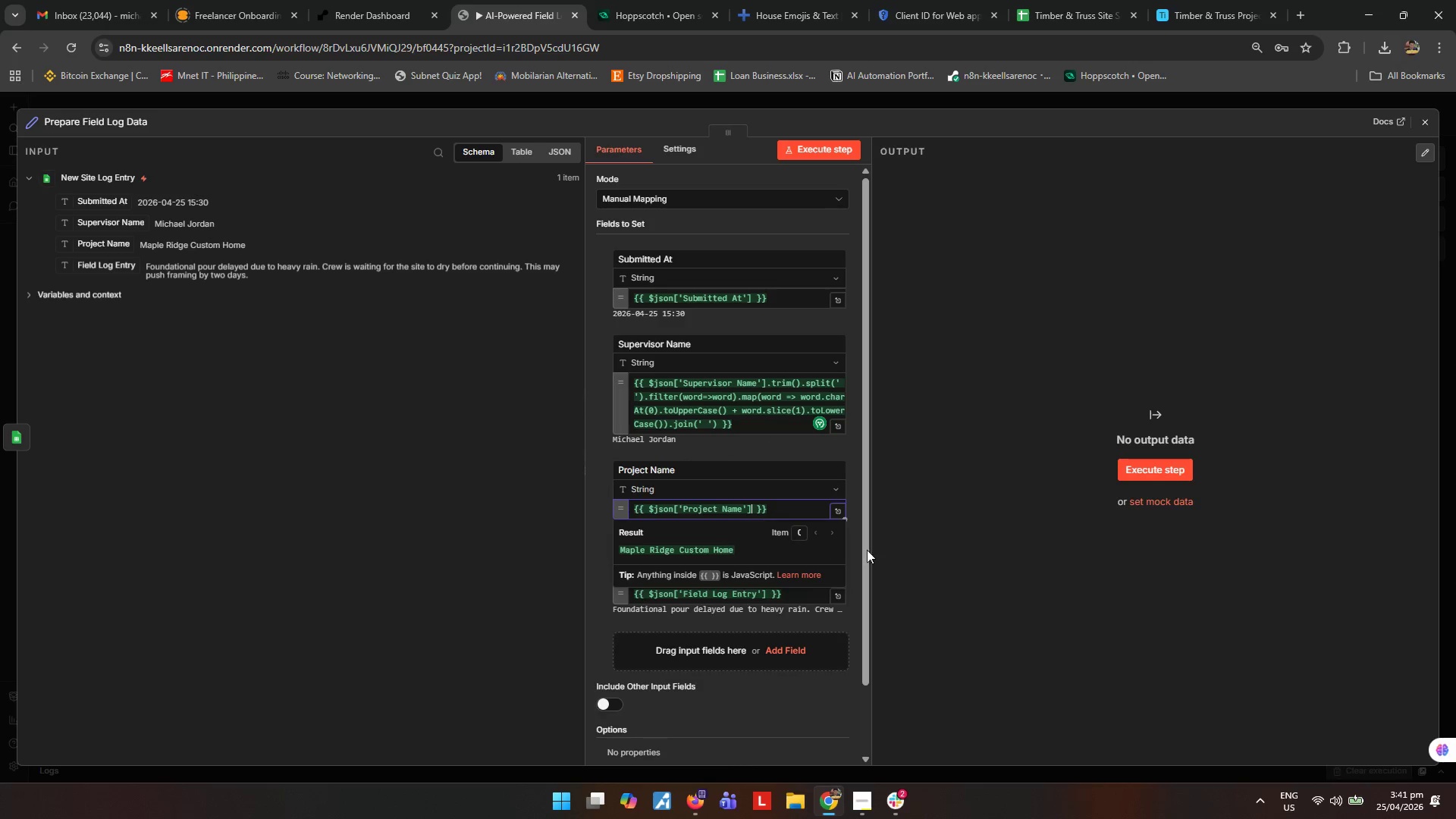 
key(Control+V)
 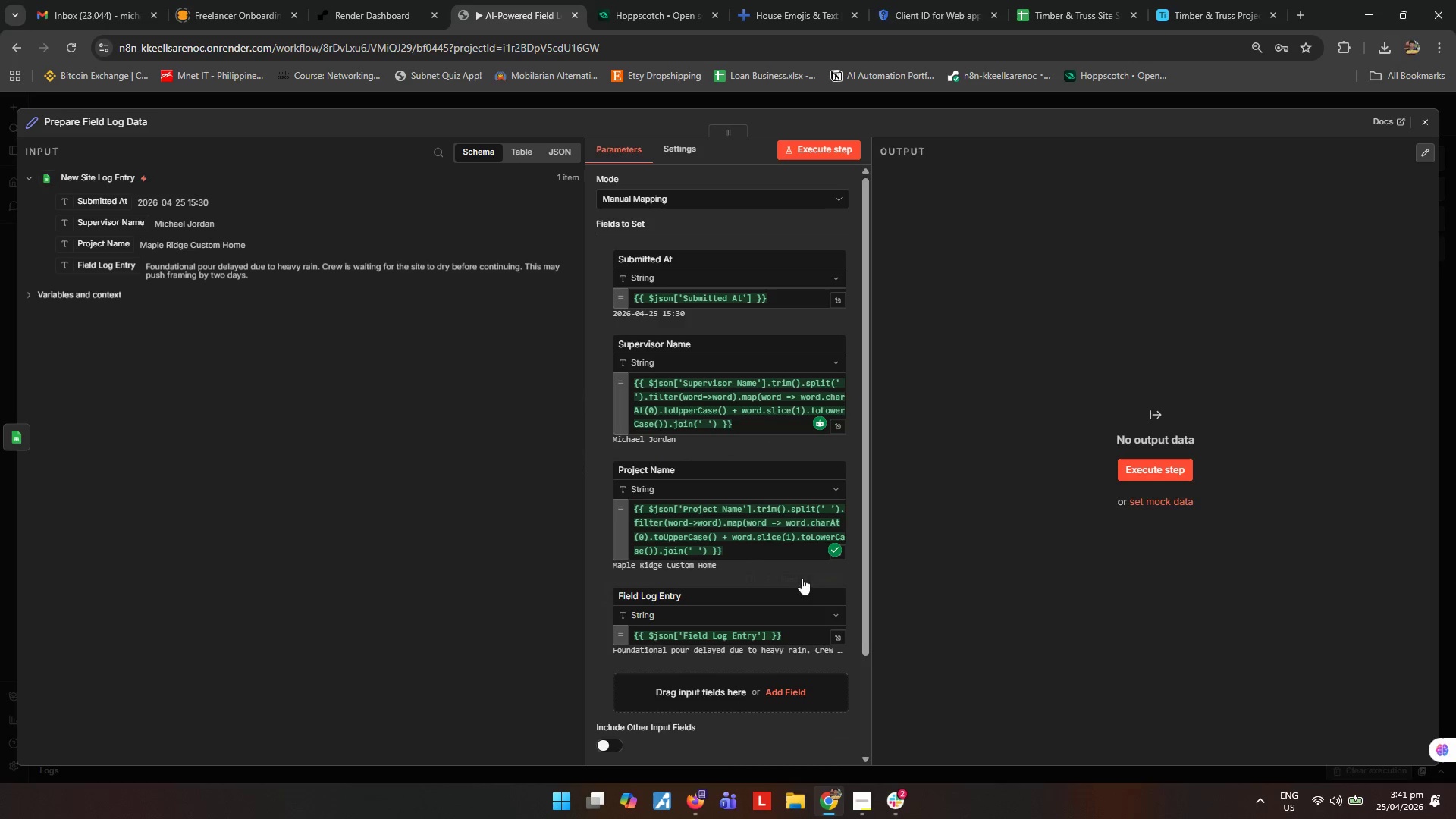 
scroll: coordinate [737, 561], scroll_direction: down, amount: 1.0